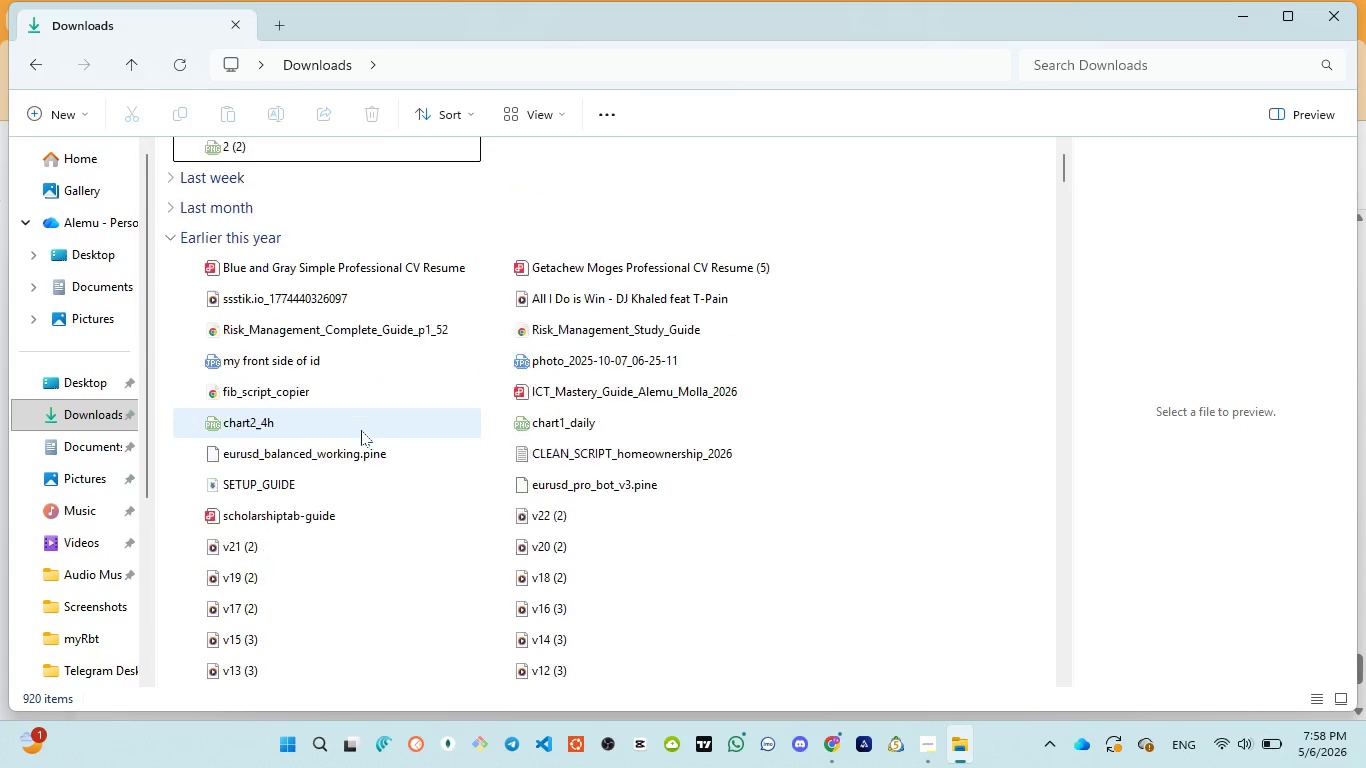 
scroll: coordinate [372, 421], scroll_direction: down, amount: 110.0
 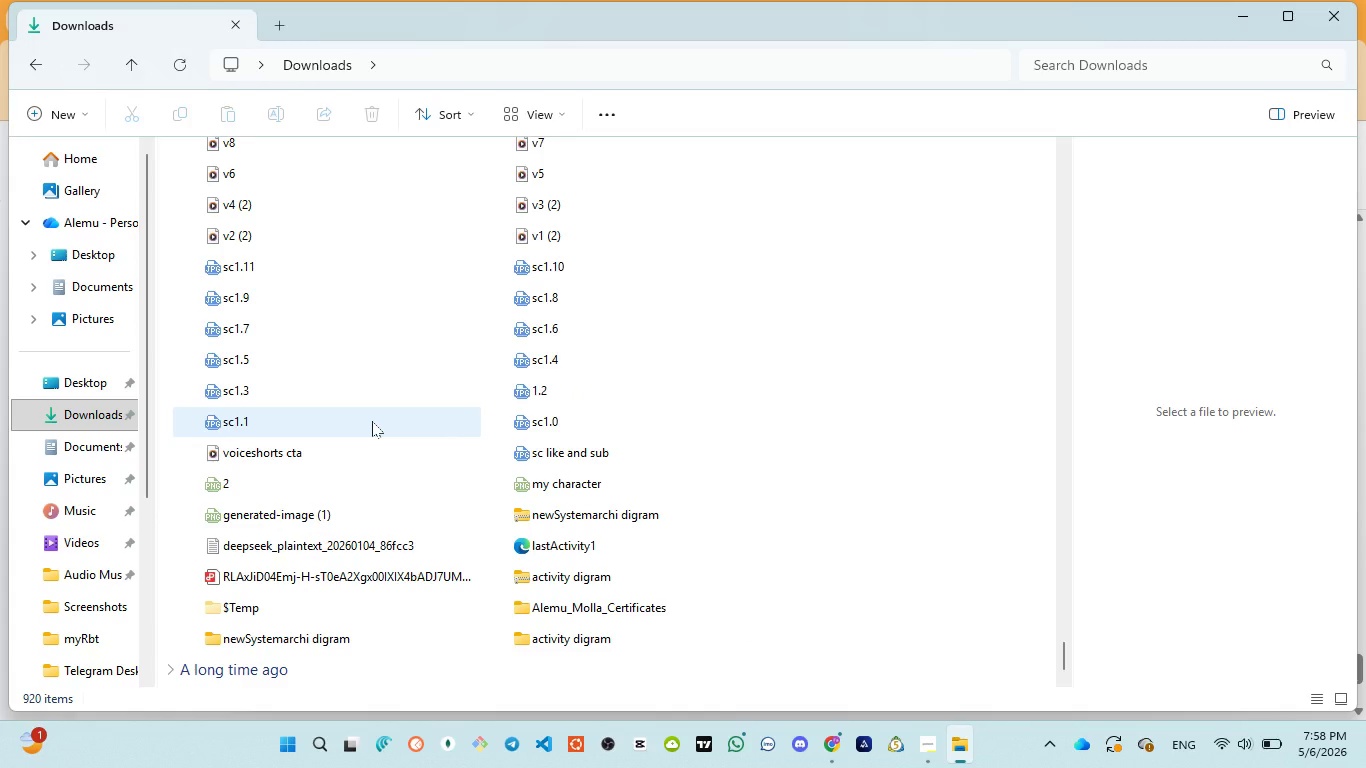 
scroll: coordinate [372, 421], scroll_direction: down, amount: 3.0
 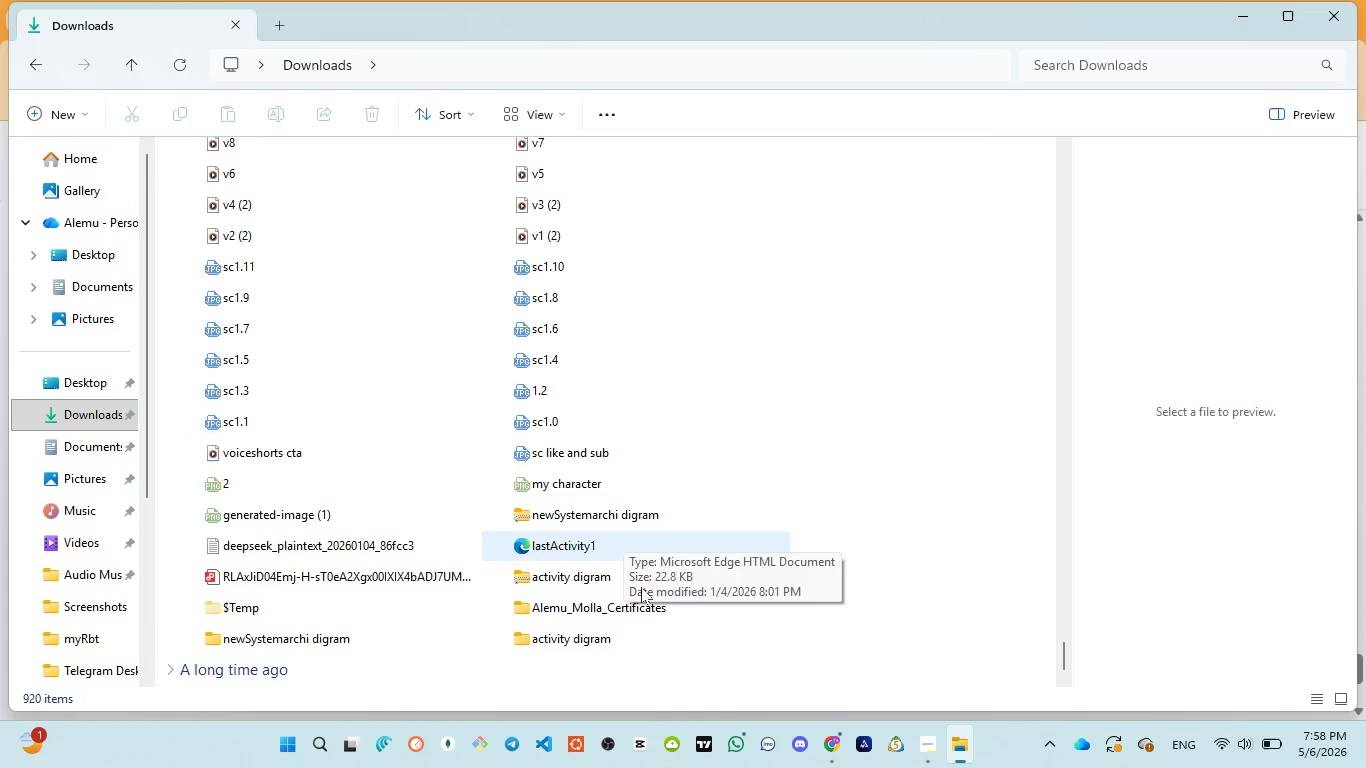 
wait(10.84)
 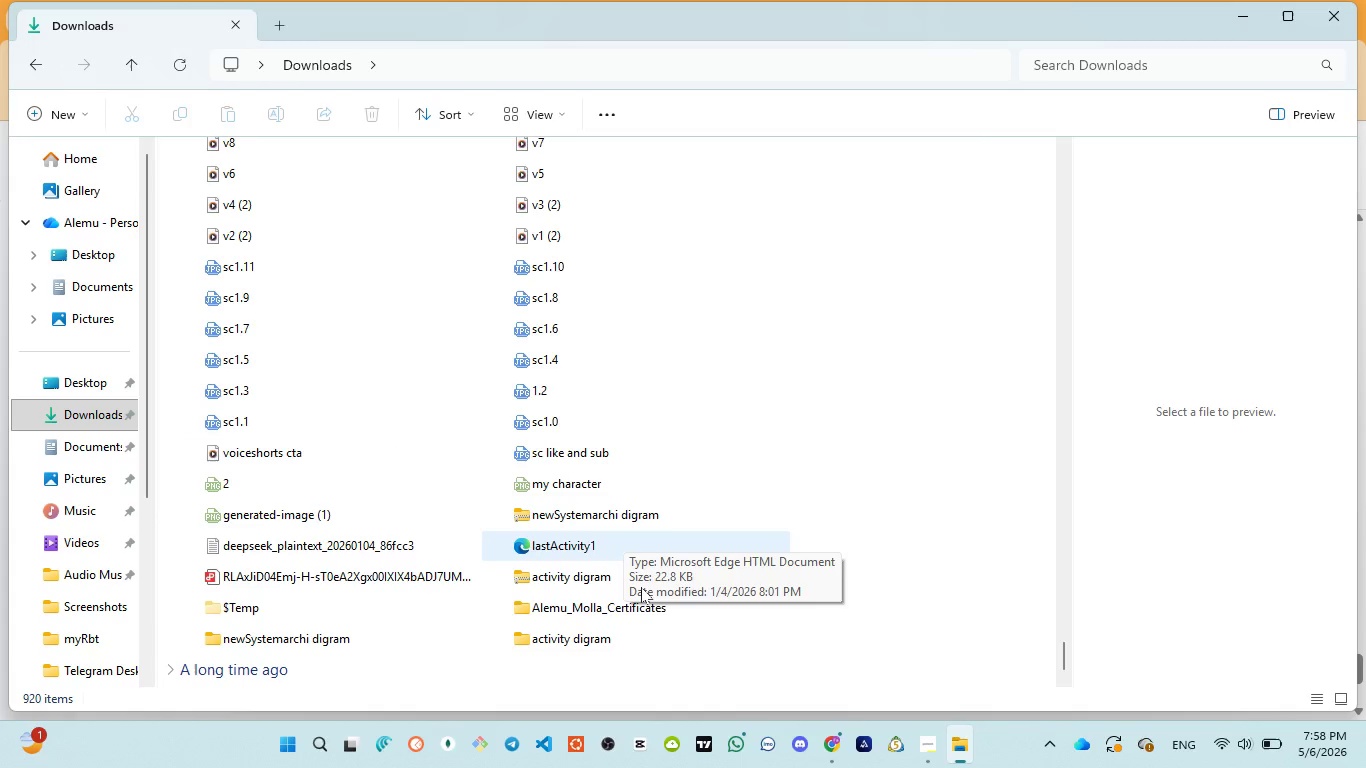 
left_click([567, 611])
 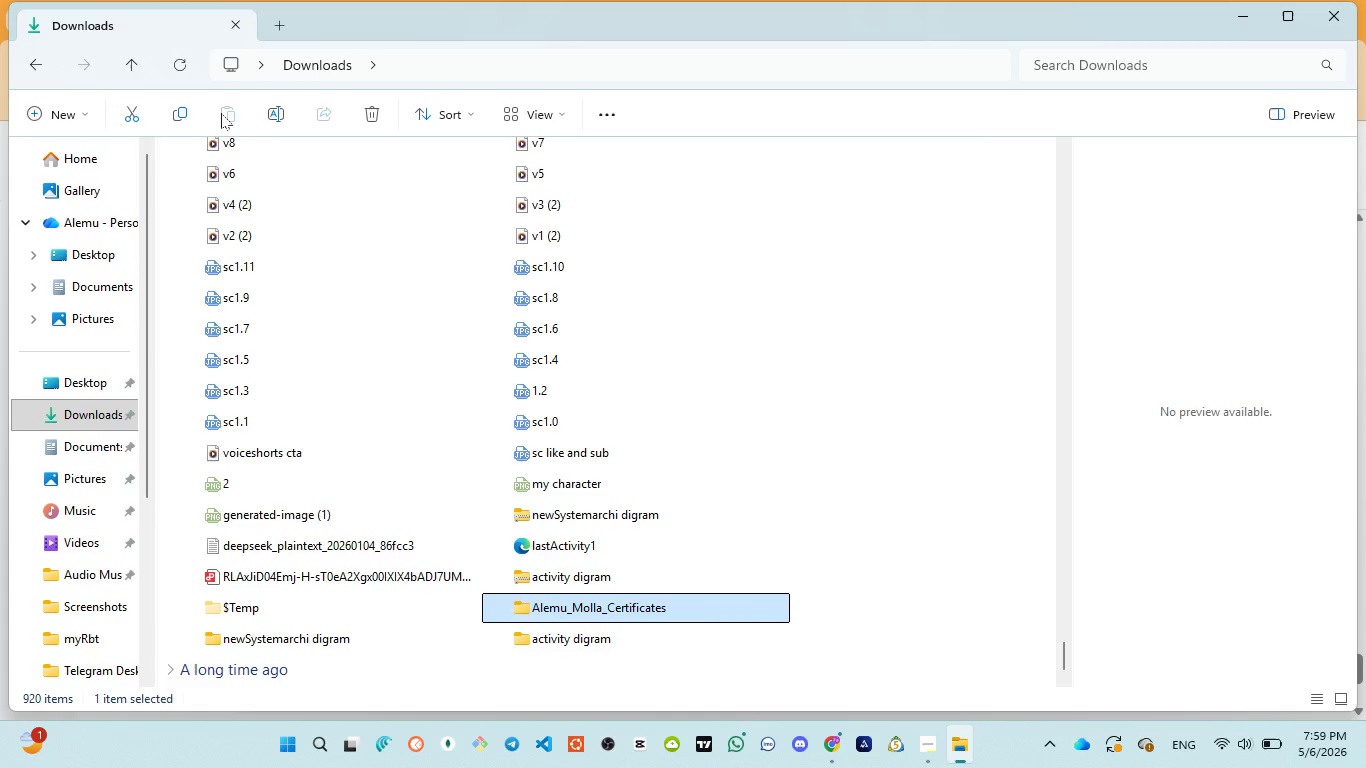 
left_click([178, 113])
 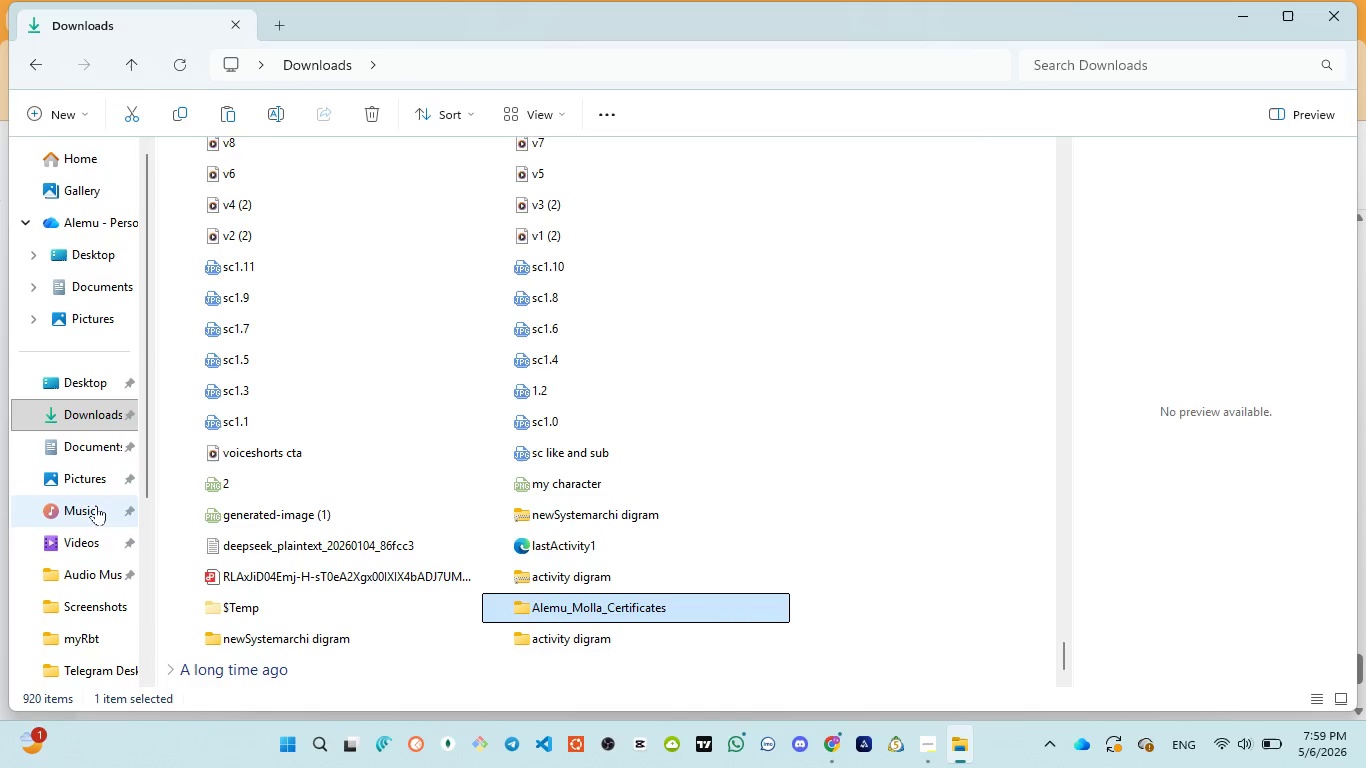 
wait(7.41)
 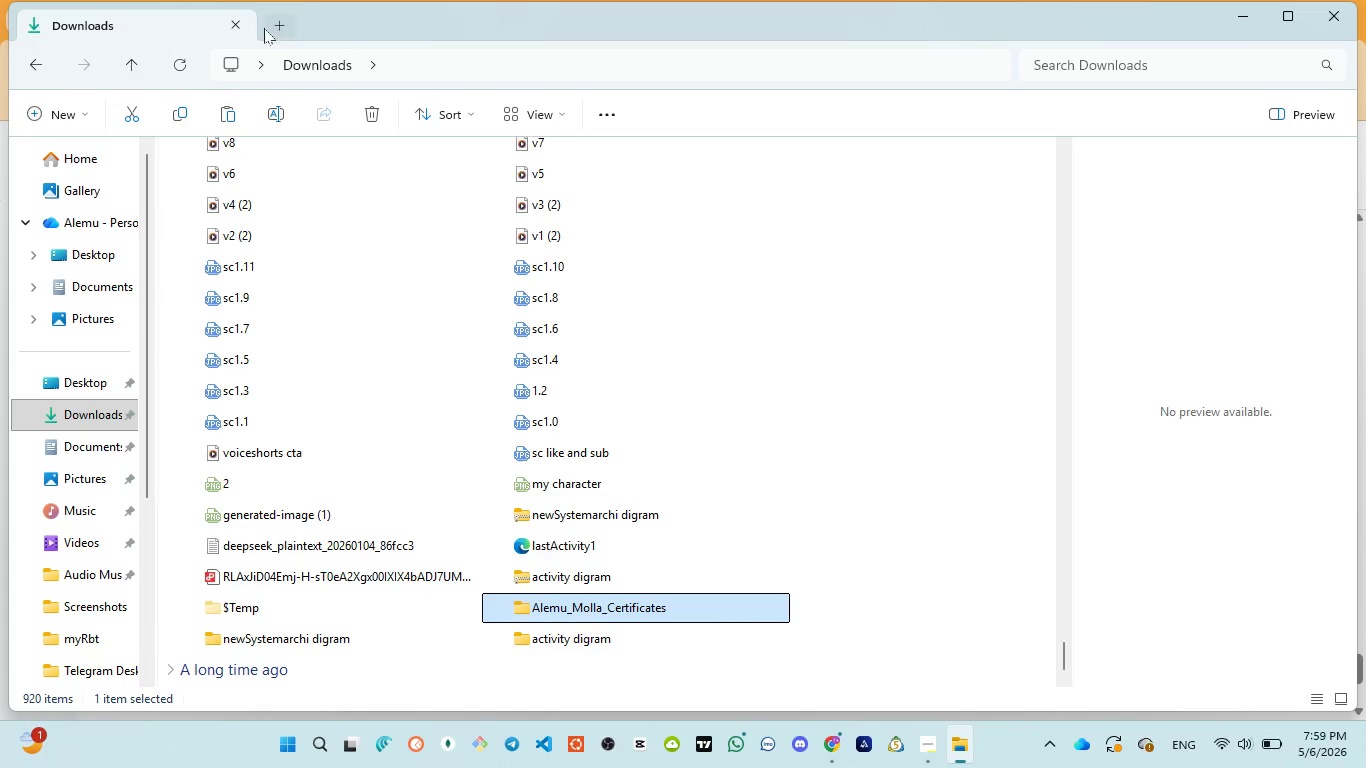 
scroll: coordinate [105, 531], scroll_direction: down, amount: 2.0
 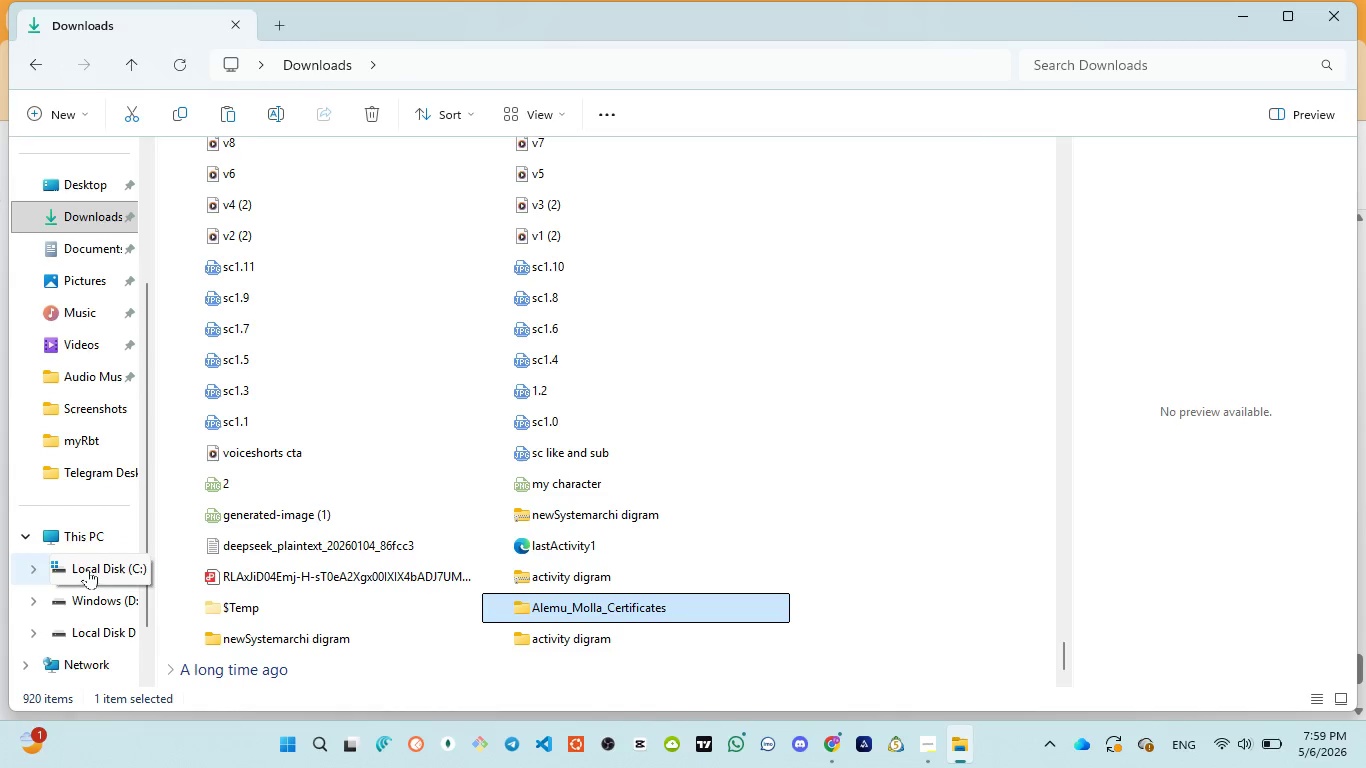 
double_click([88, 569])
 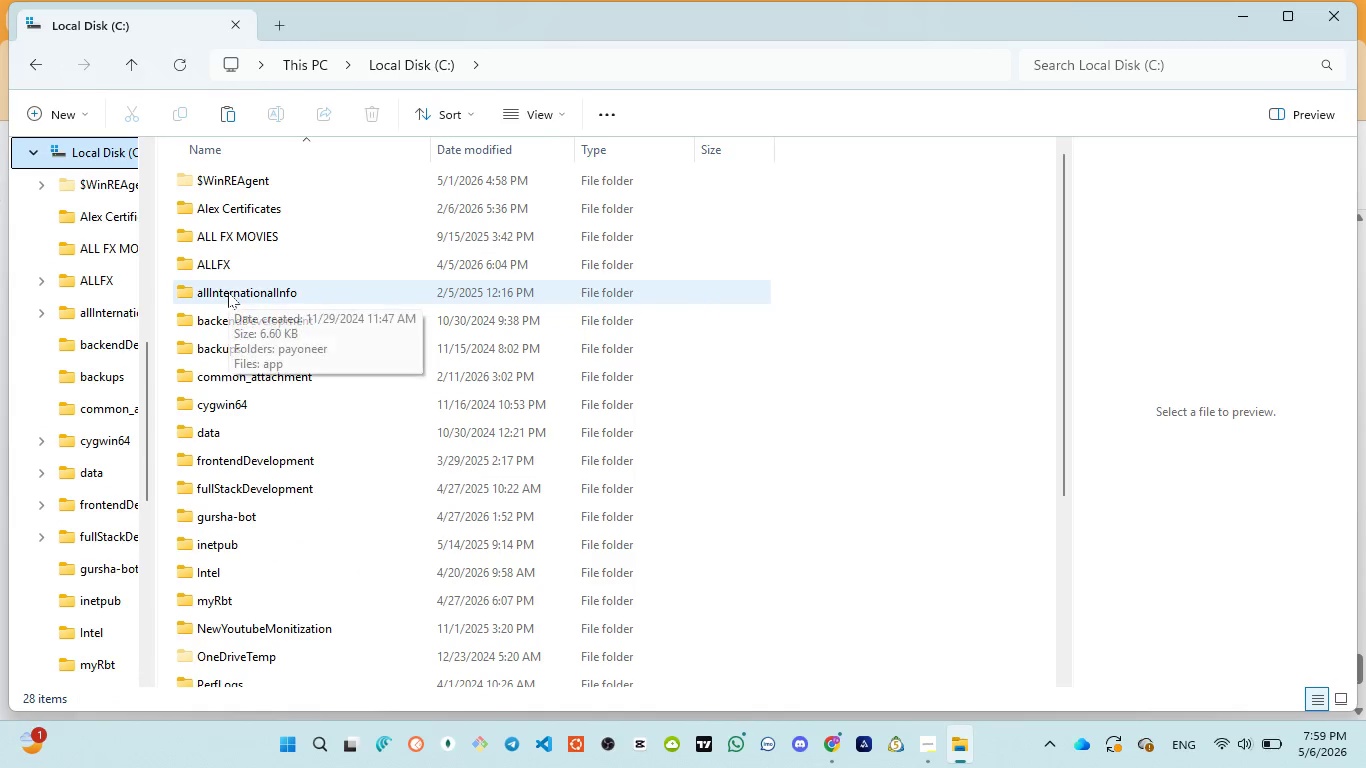 
wait(8.86)
 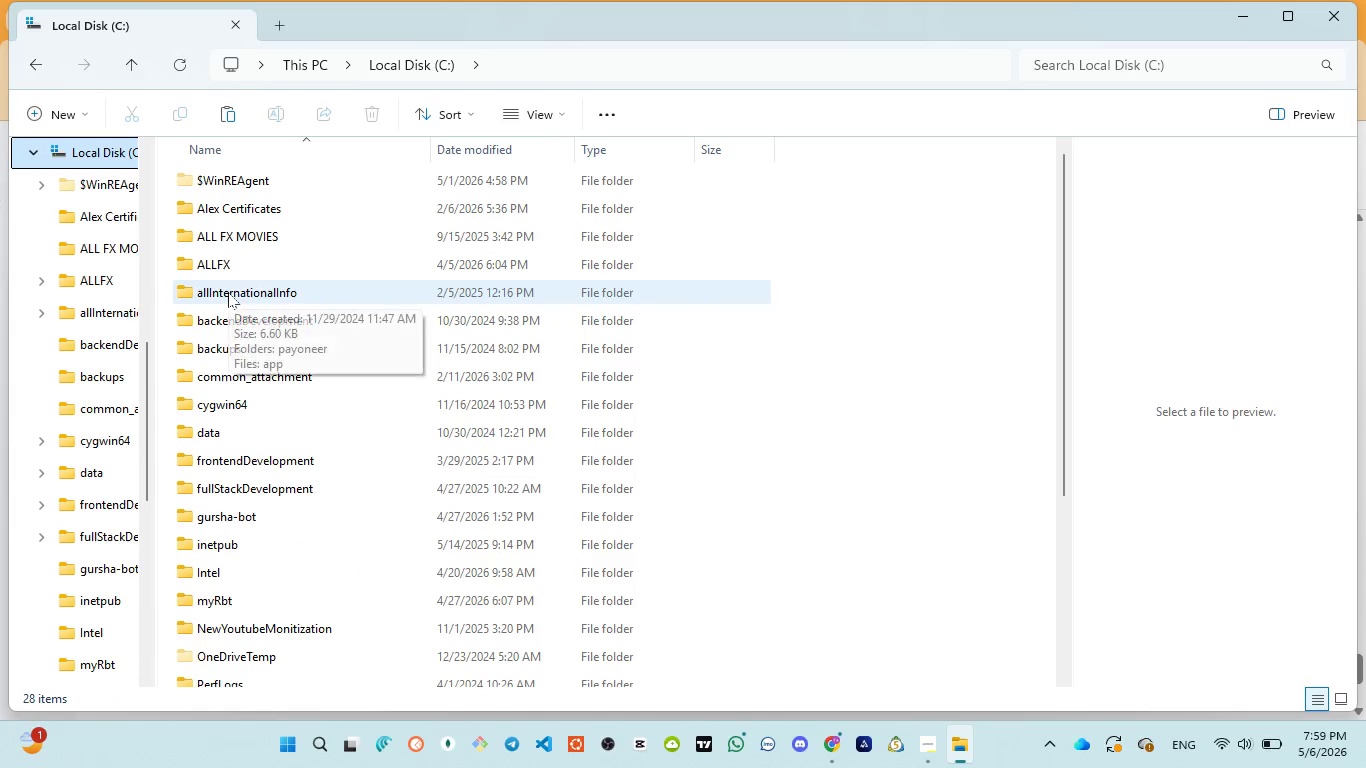 
double_click([261, 207])
 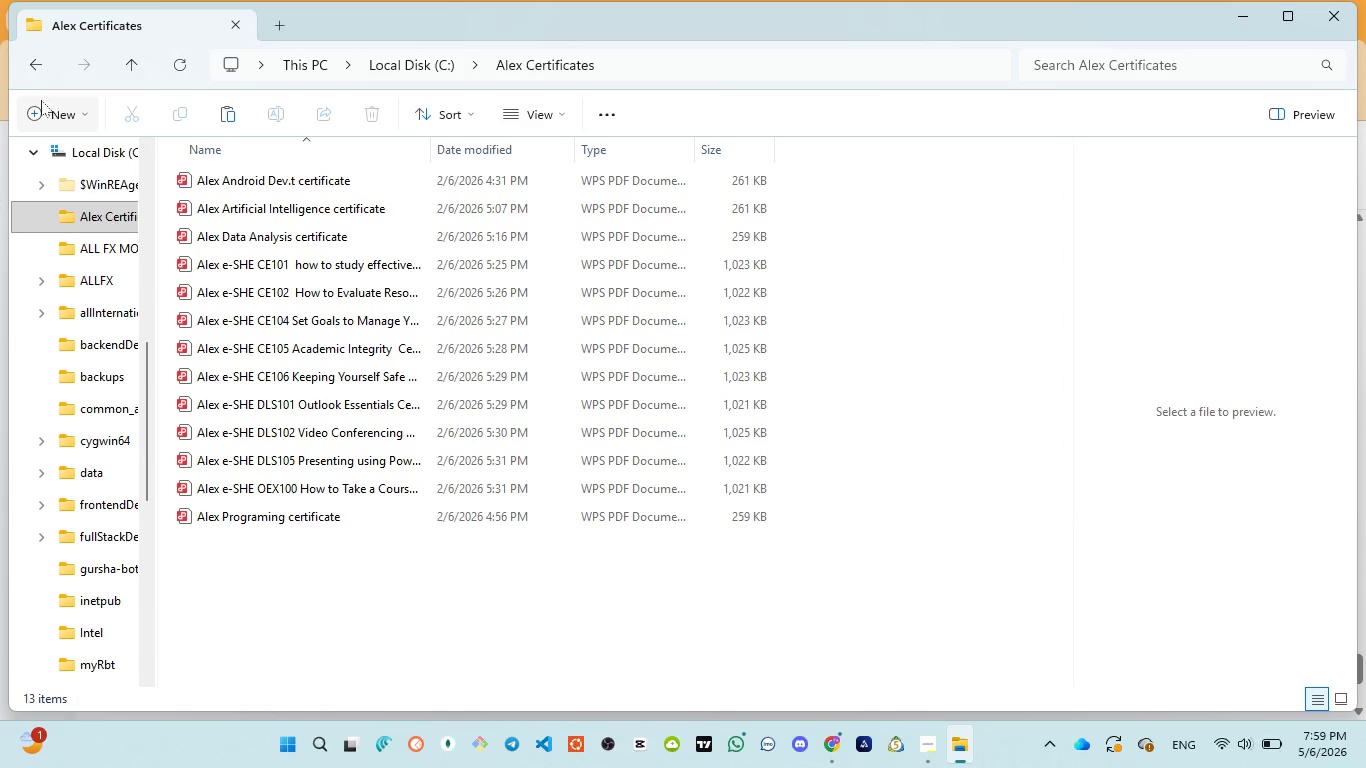 
left_click([32, 73])
 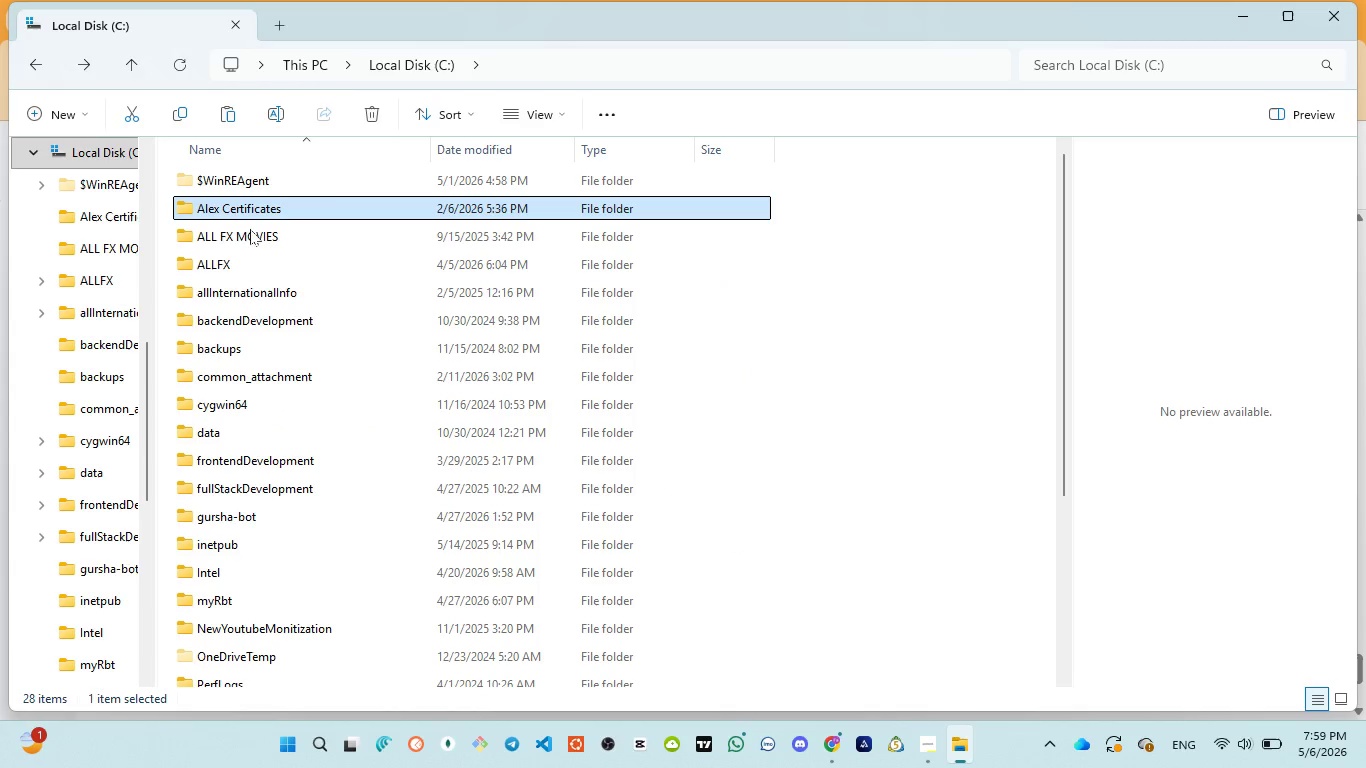 
scroll: coordinate [319, 316], scroll_direction: up, amount: 4.0
 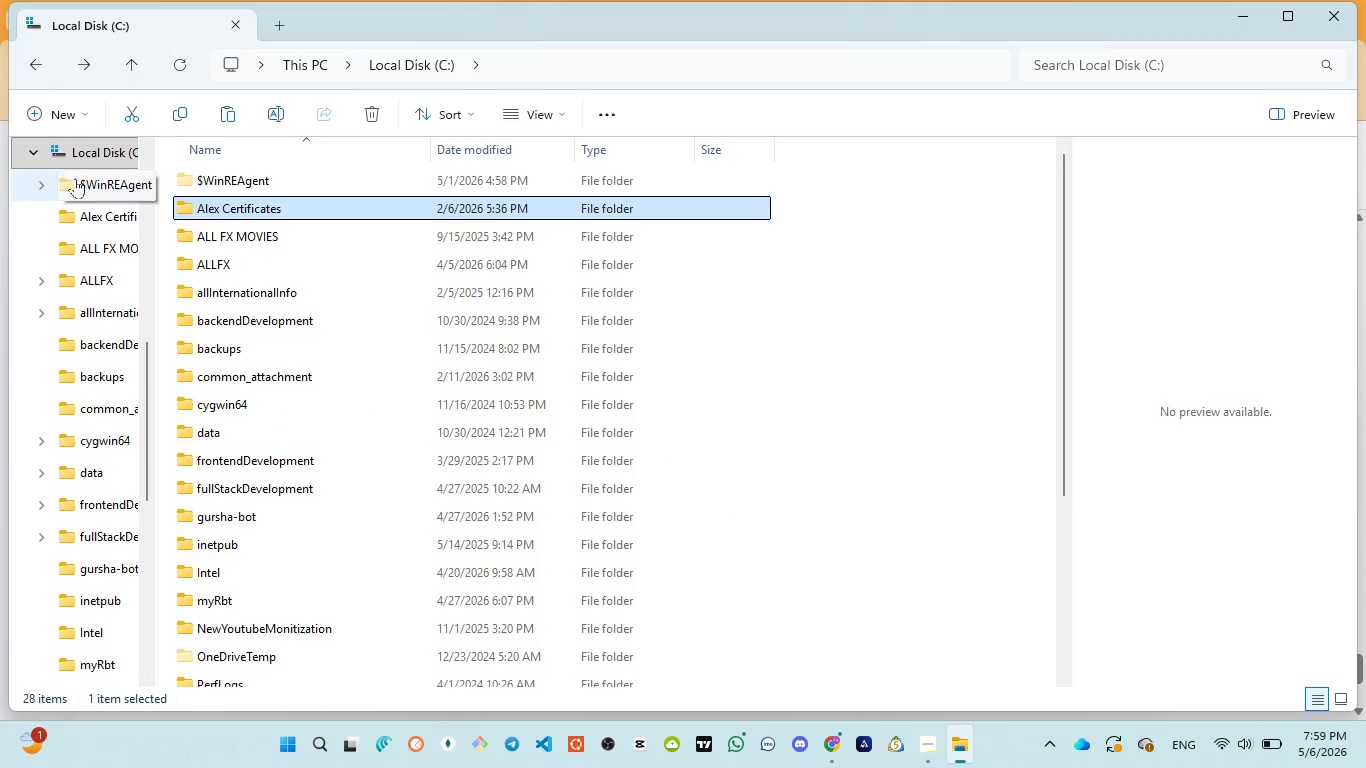 
left_click([30, 154])
 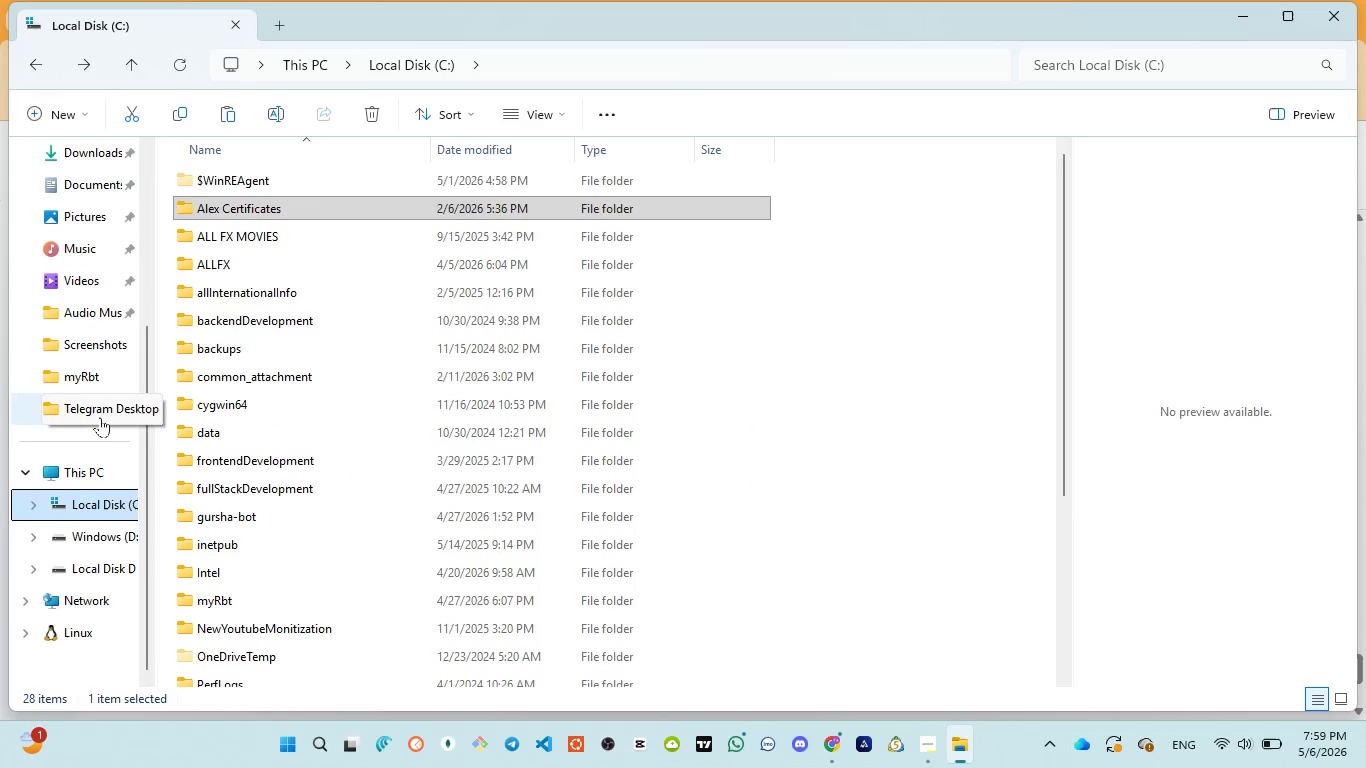 
scroll: coordinate [101, 418], scroll_direction: up, amount: 4.0
 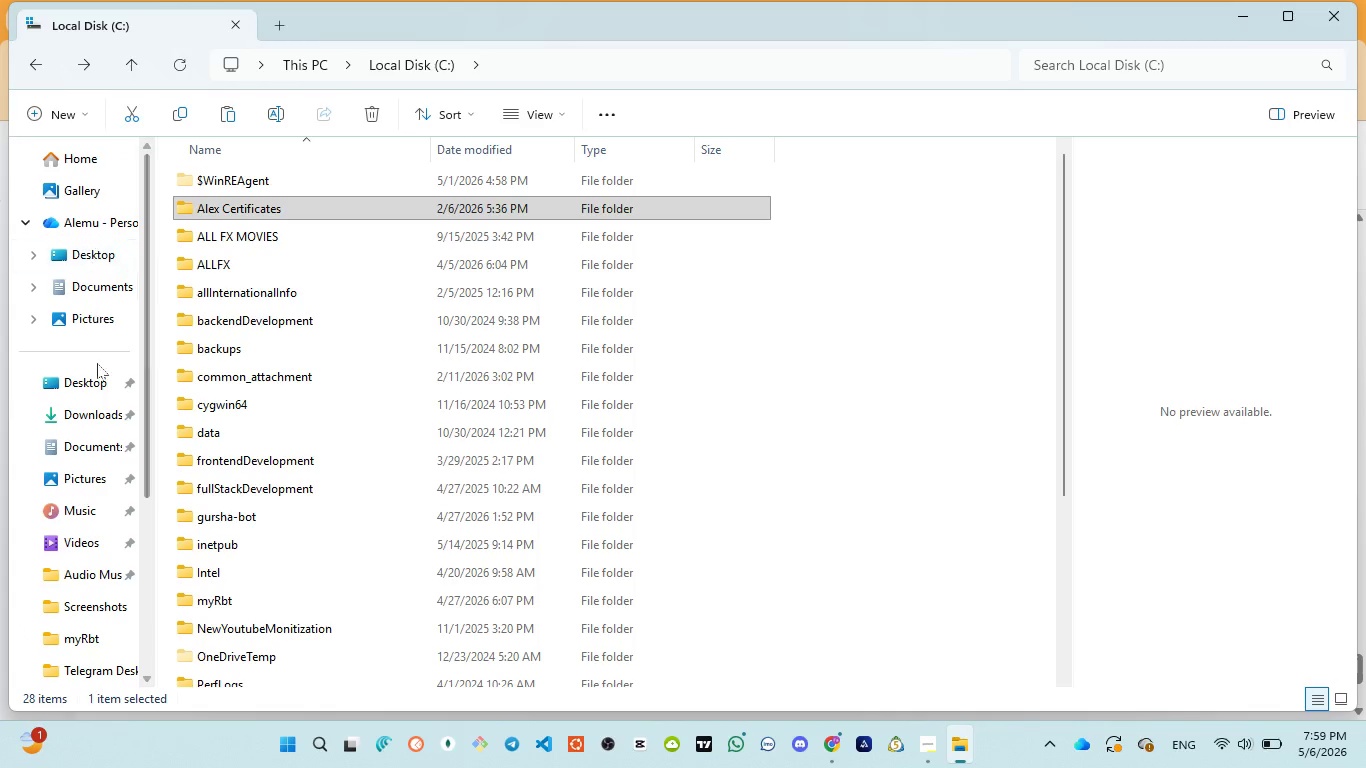 
left_click([96, 426])
 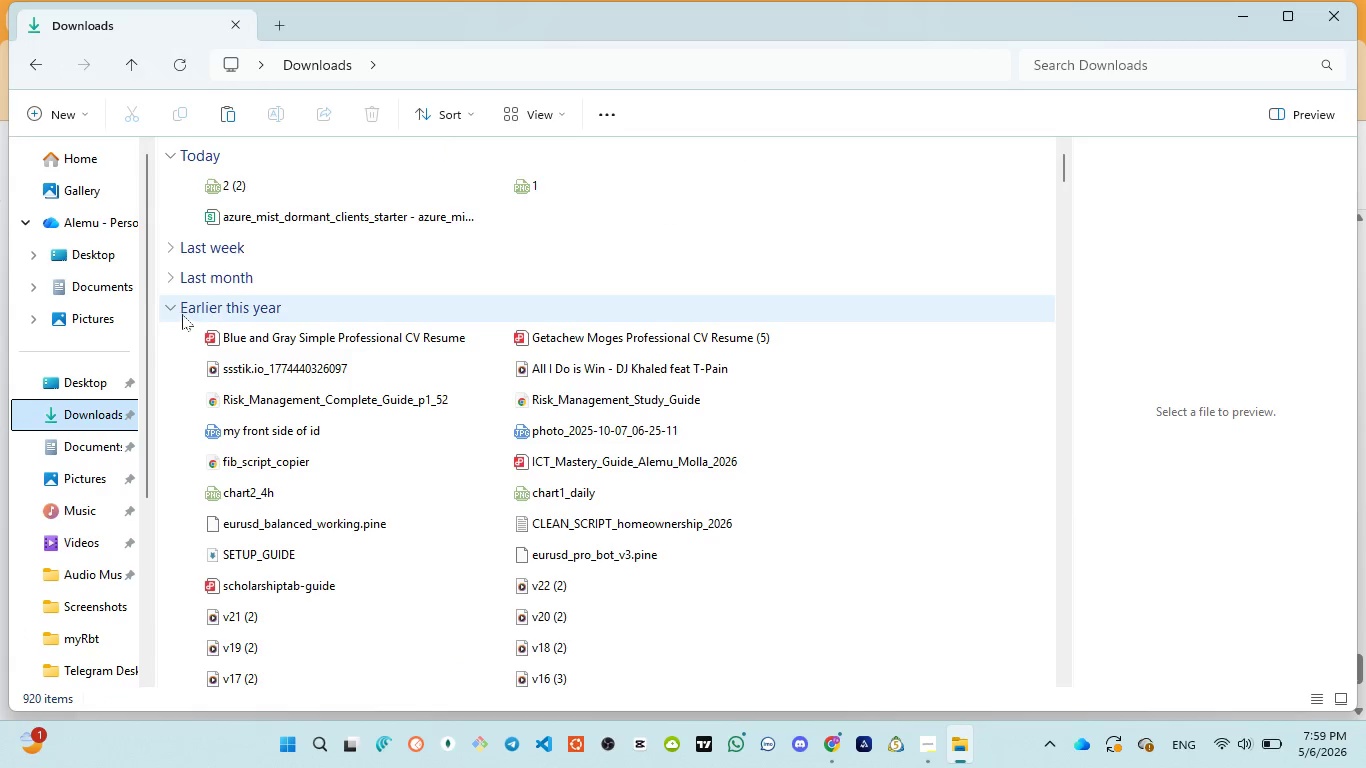 
left_click([178, 311])
 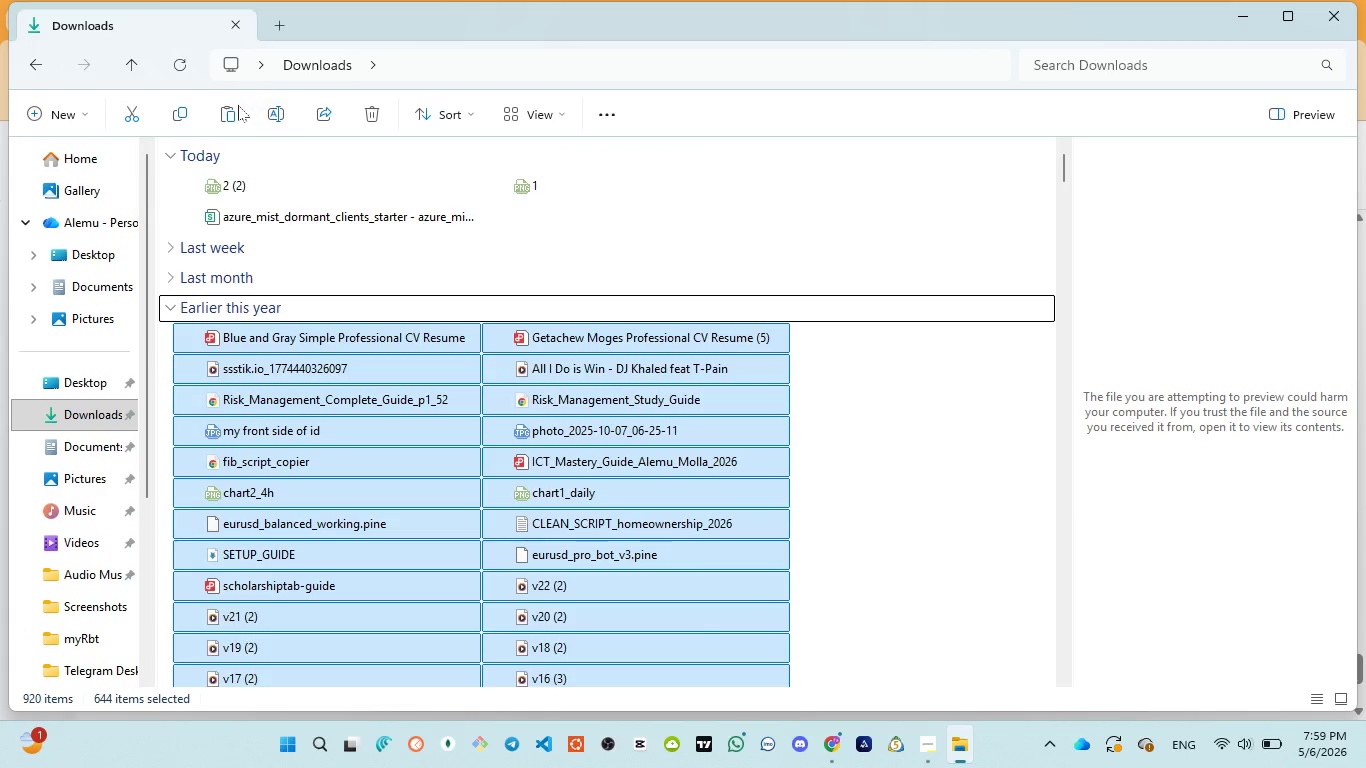 
left_click([366, 121])
 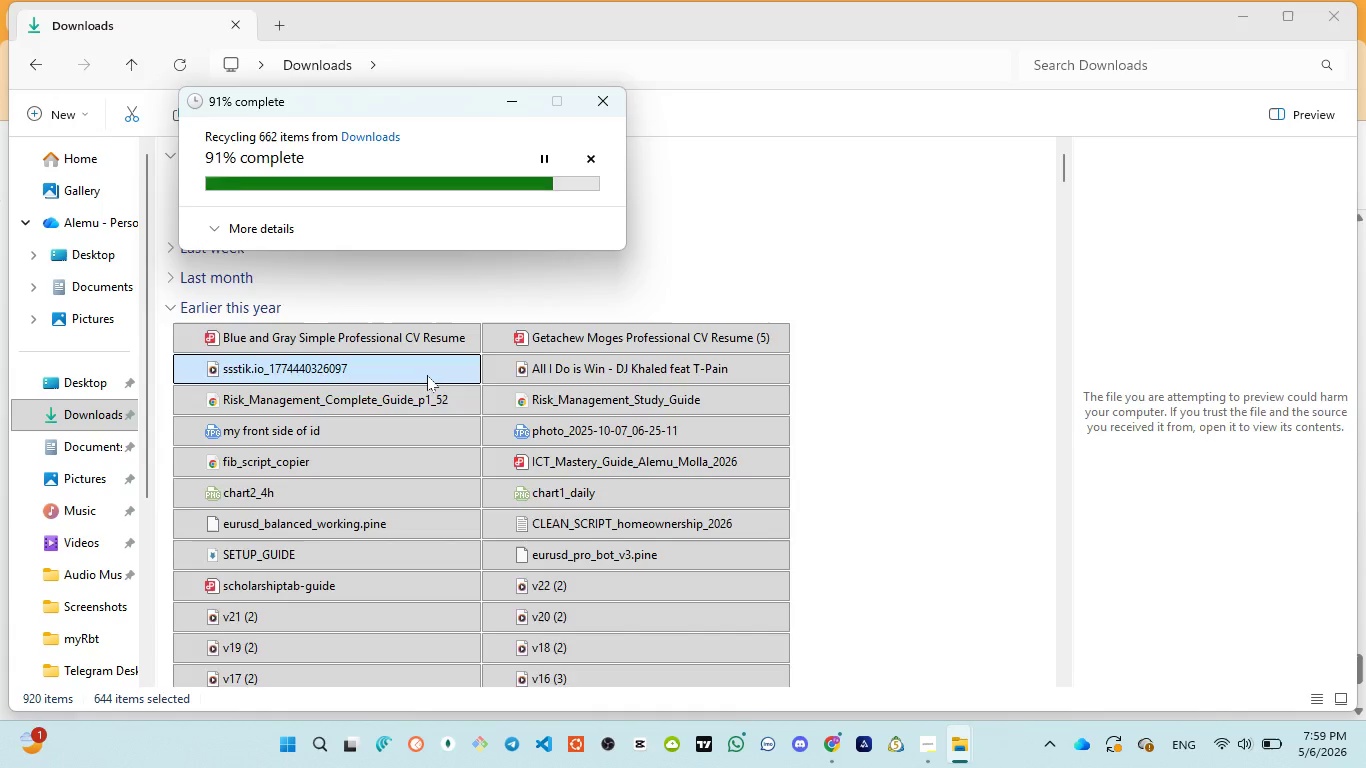 
wait(9.58)
 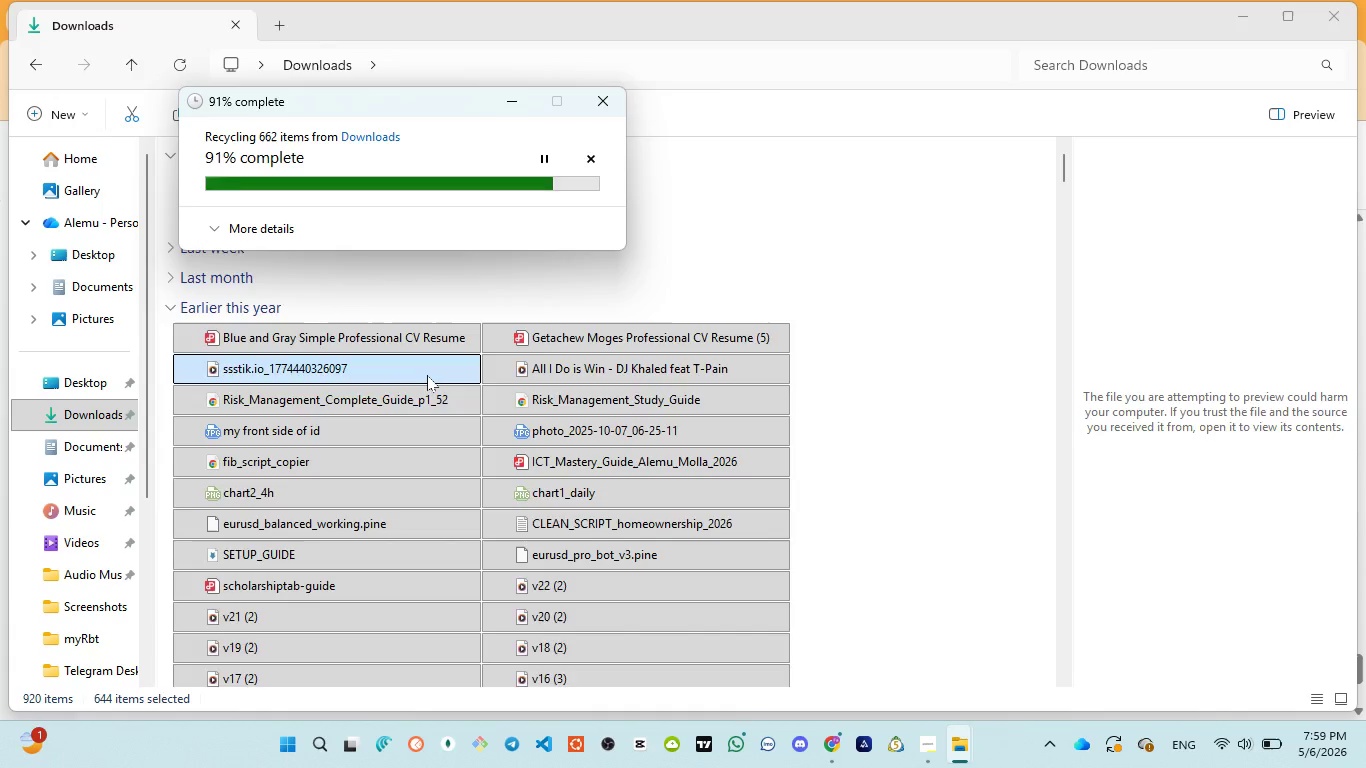 
left_click([168, 308])
 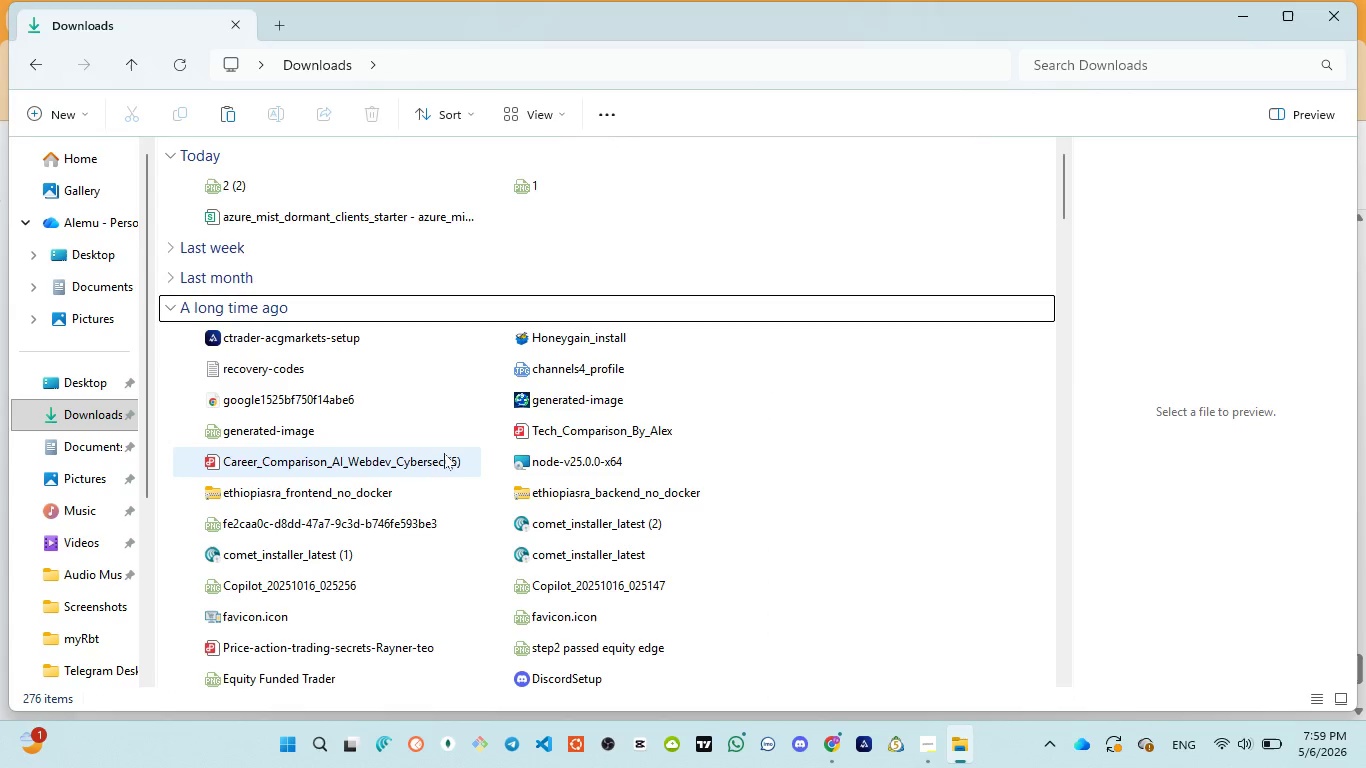 
scroll: coordinate [452, 455], scroll_direction: down, amount: 1.0
 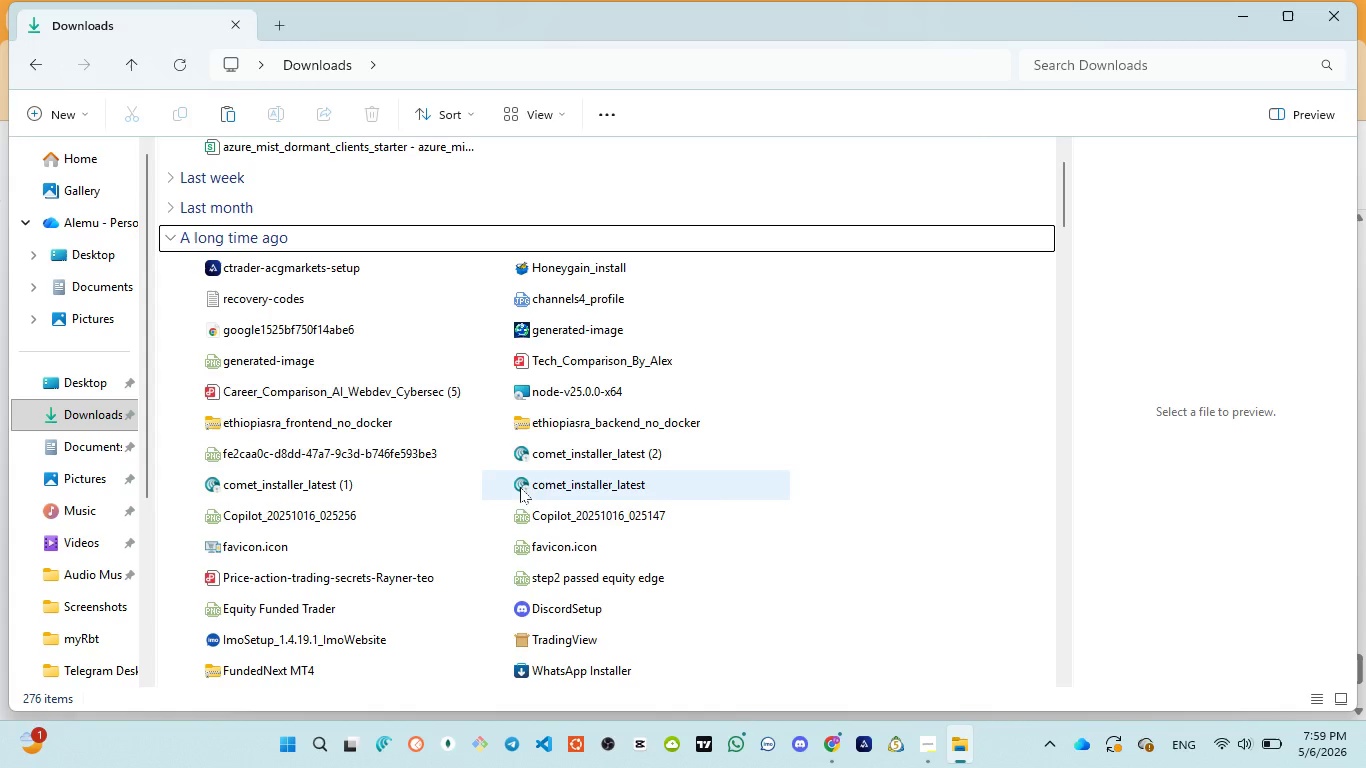 
left_click([174, 237])
 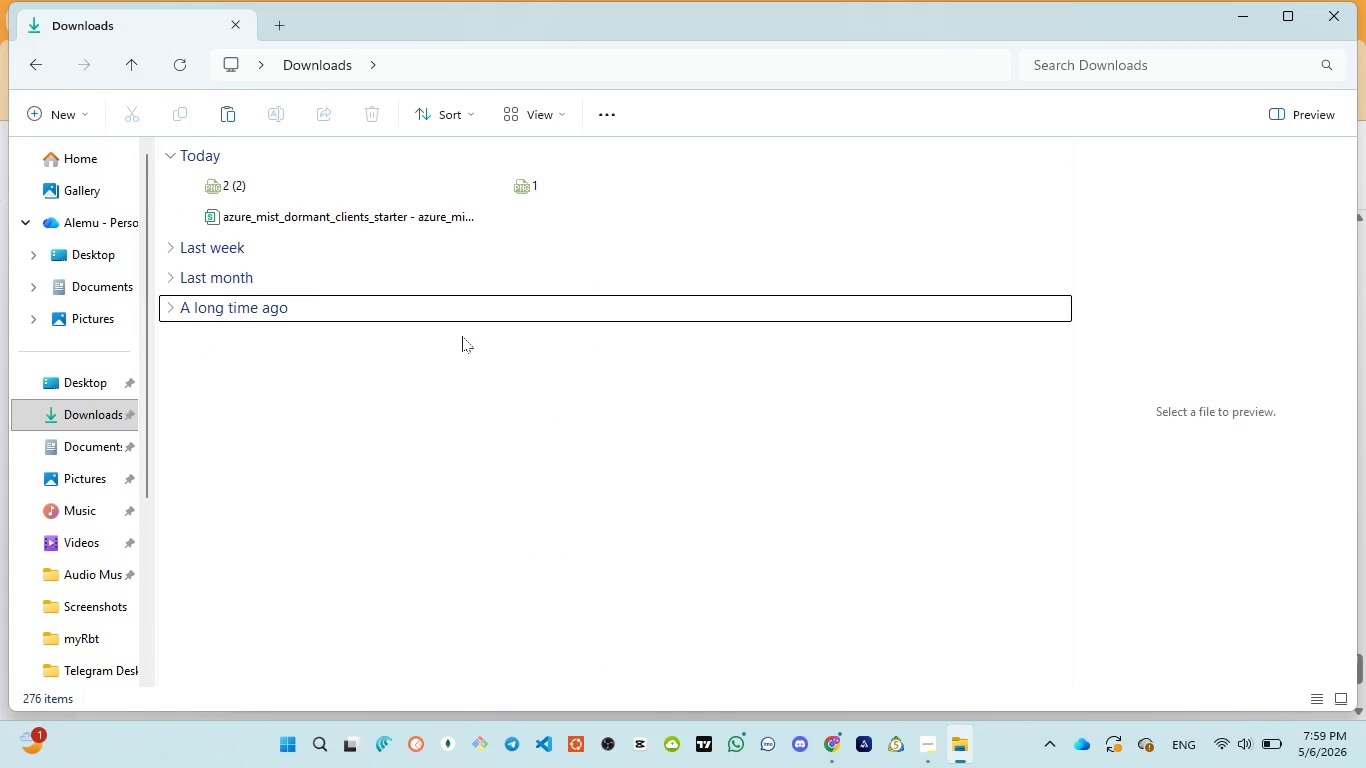 
scroll: coordinate [462, 336], scroll_direction: up, amount: 4.0
 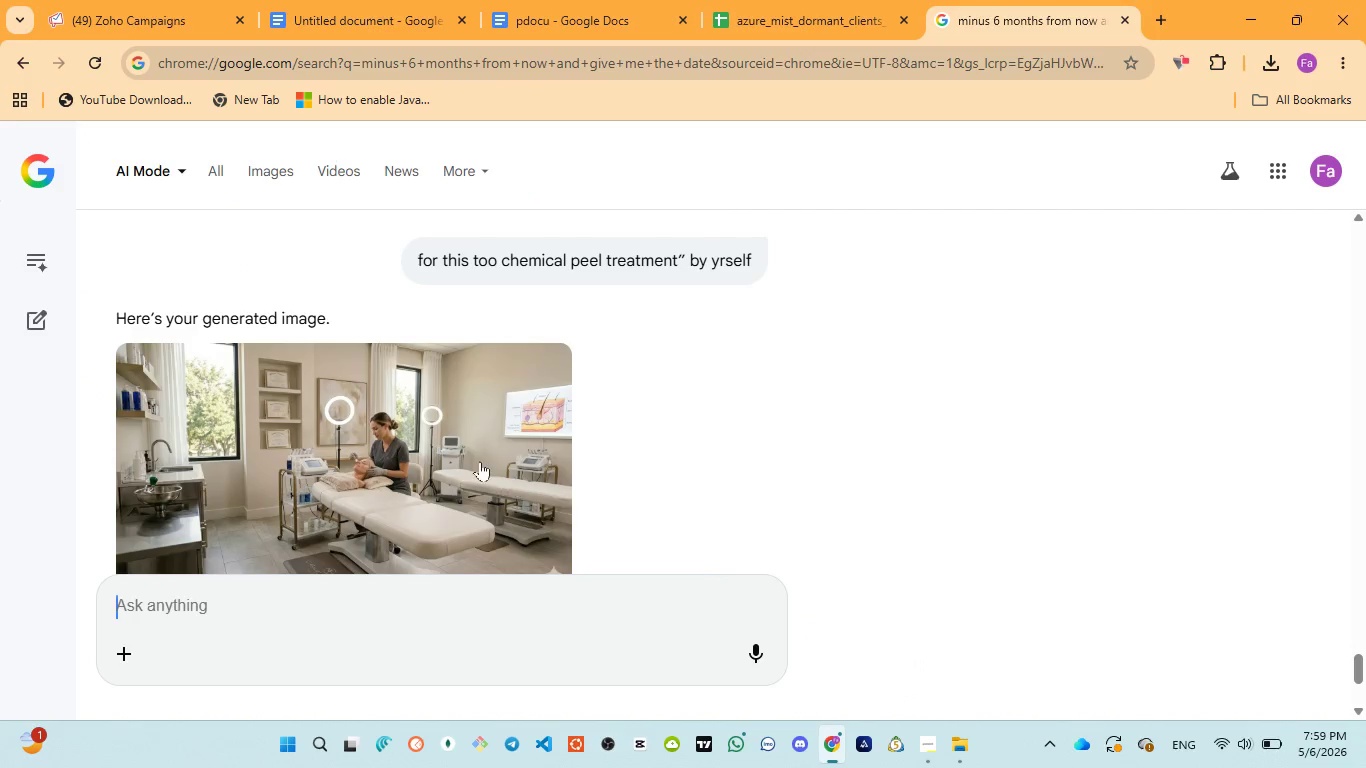 
scroll: coordinate [461, 449], scroll_direction: down, amount: 5.0
 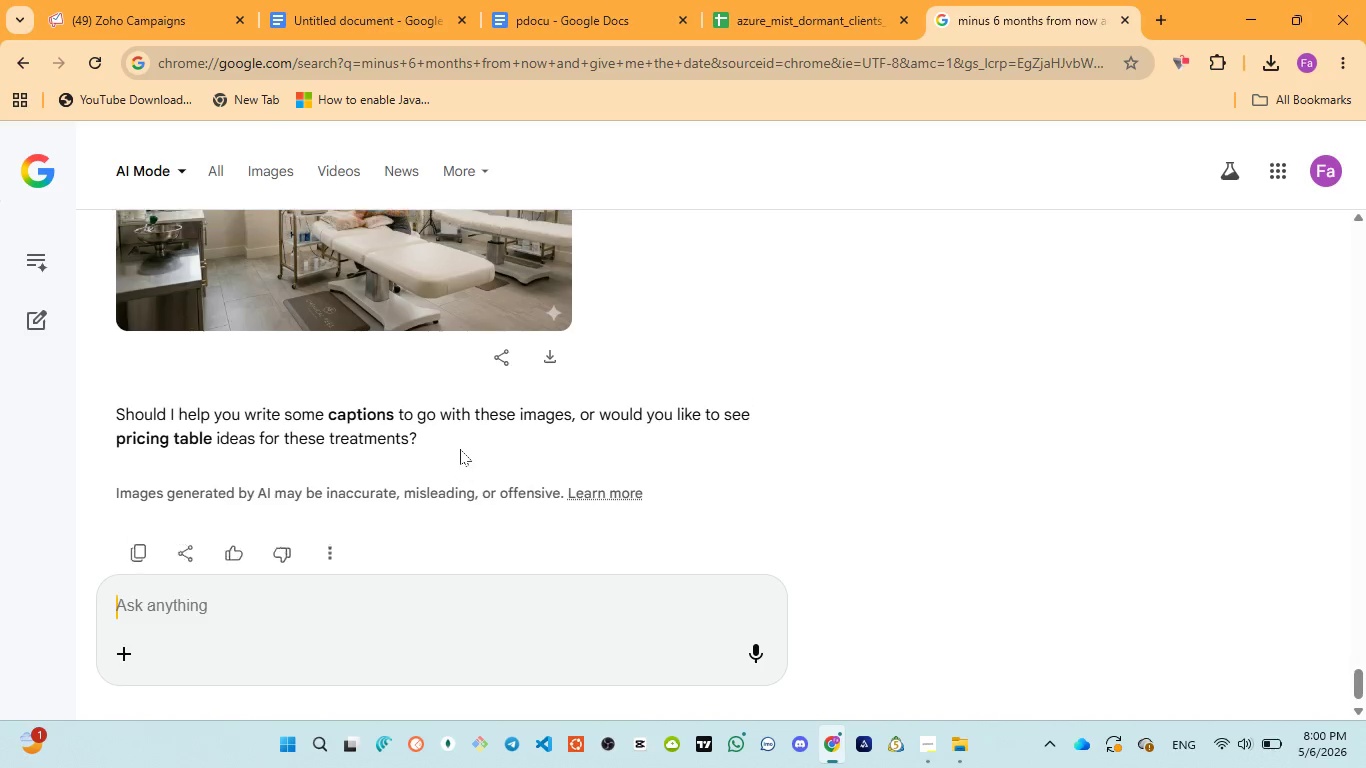 
scroll: coordinate [460, 449], scroll_direction: up, amount: 2.0
 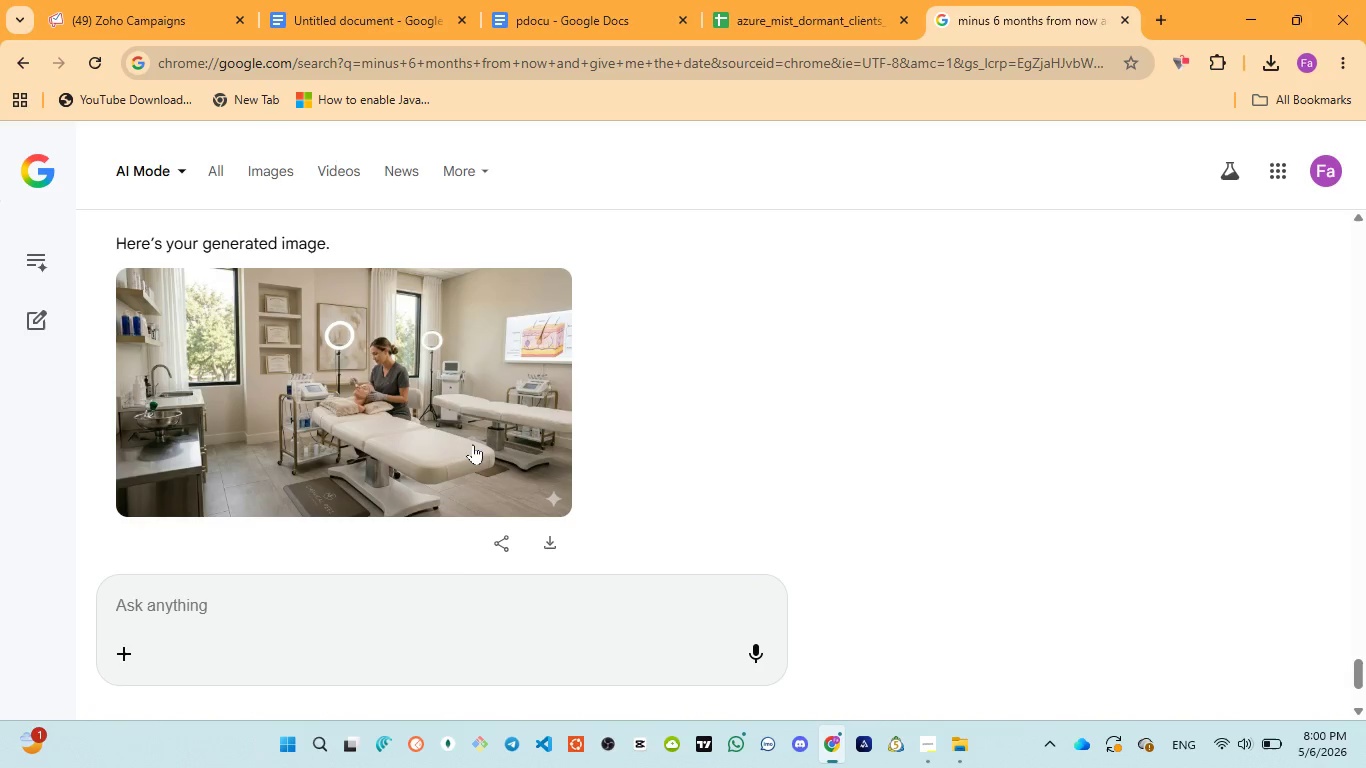 
scroll: coordinate [473, 444], scroll_direction: down, amount: 1.0
 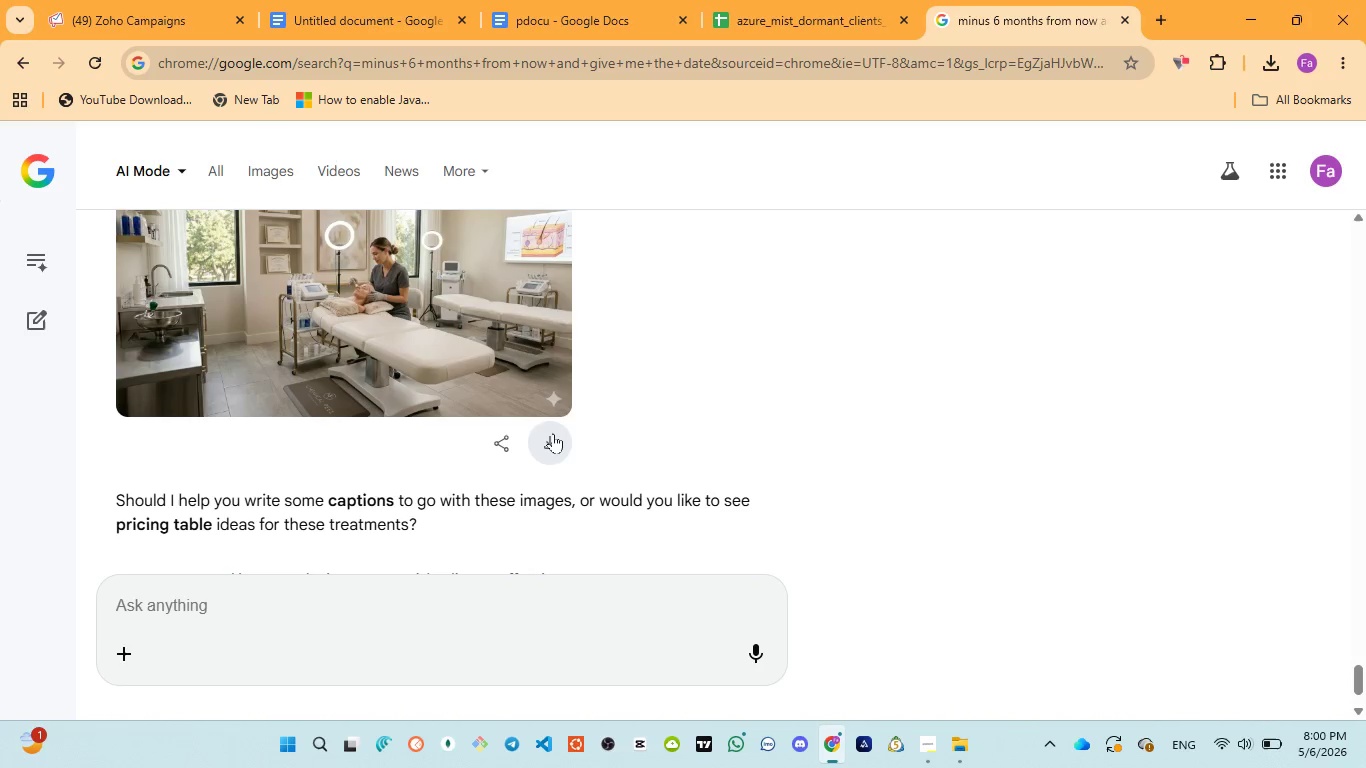 
left_click([547, 437])
 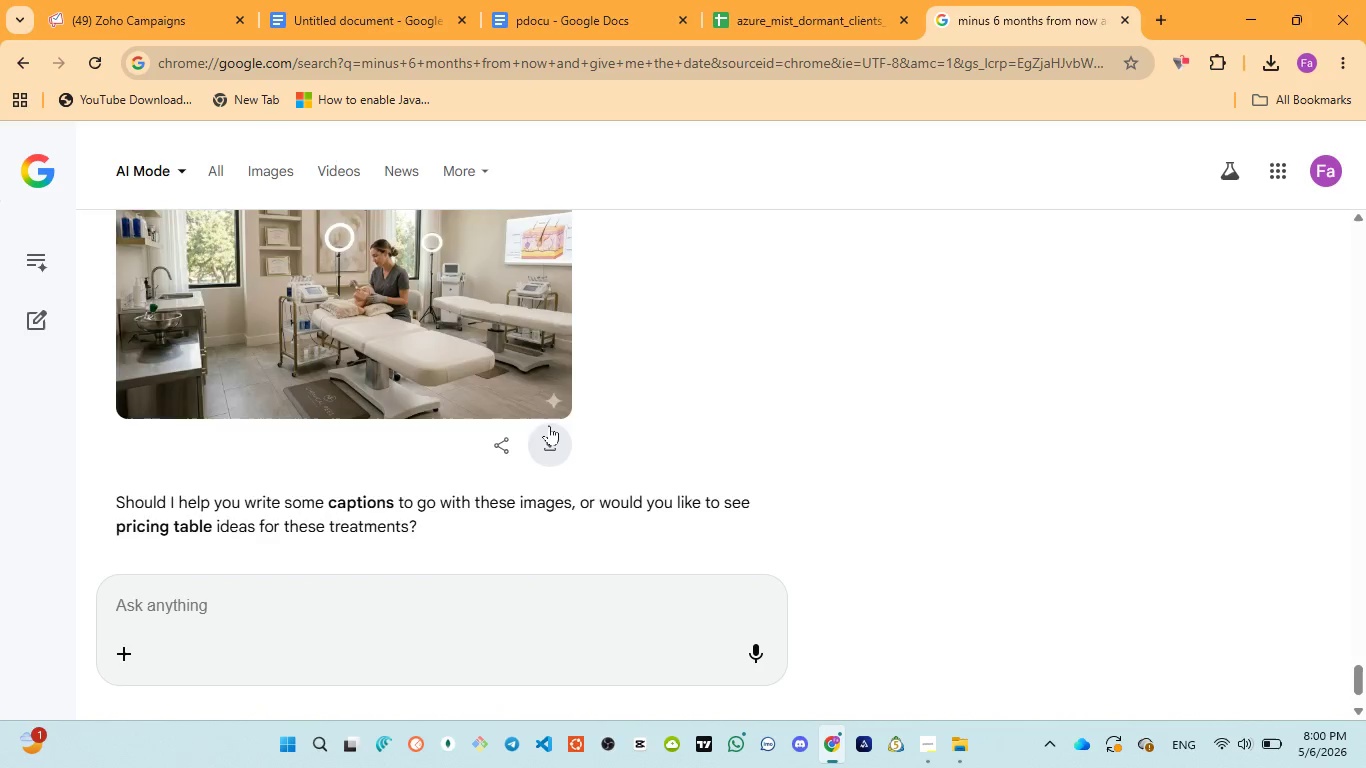 
scroll: coordinate [549, 425], scroll_direction: up, amount: 4.0
 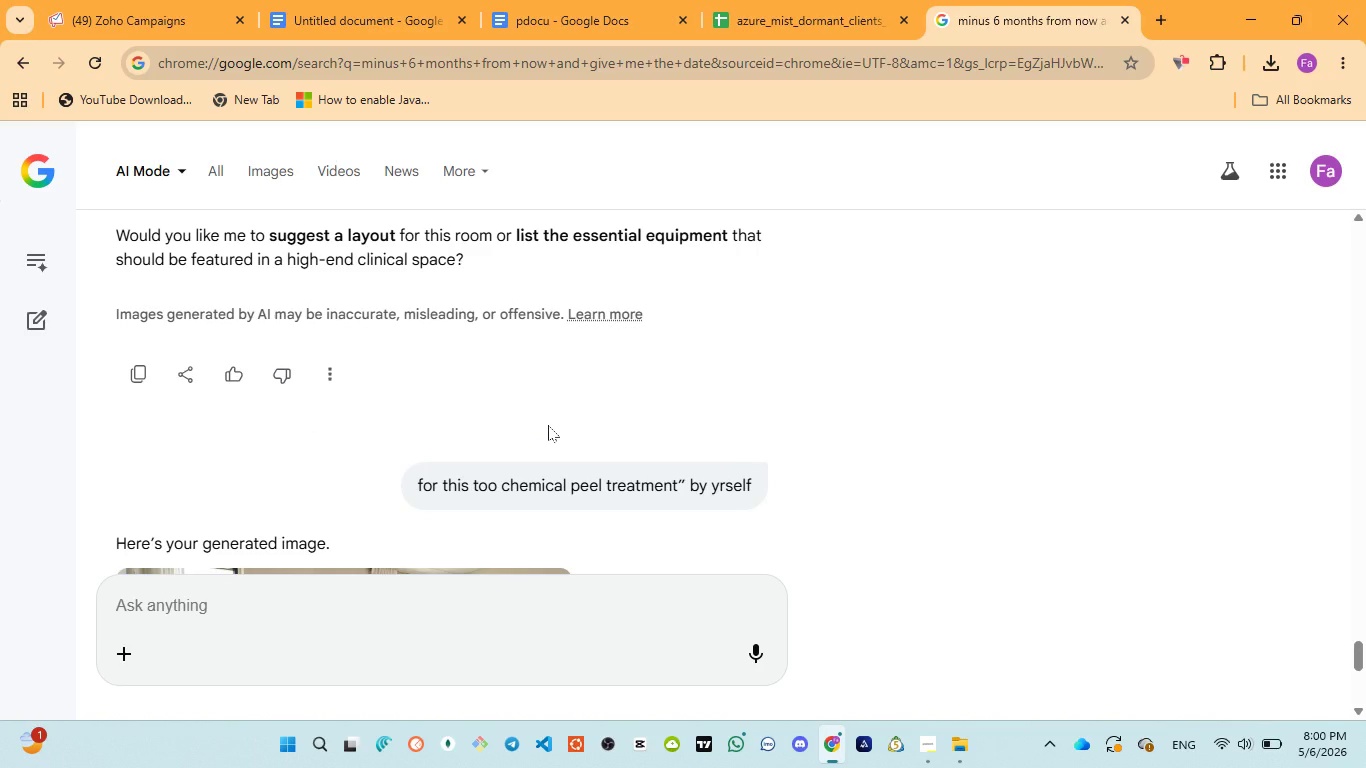 
scroll: coordinate [546, 425], scroll_direction: down, amount: 3.0
 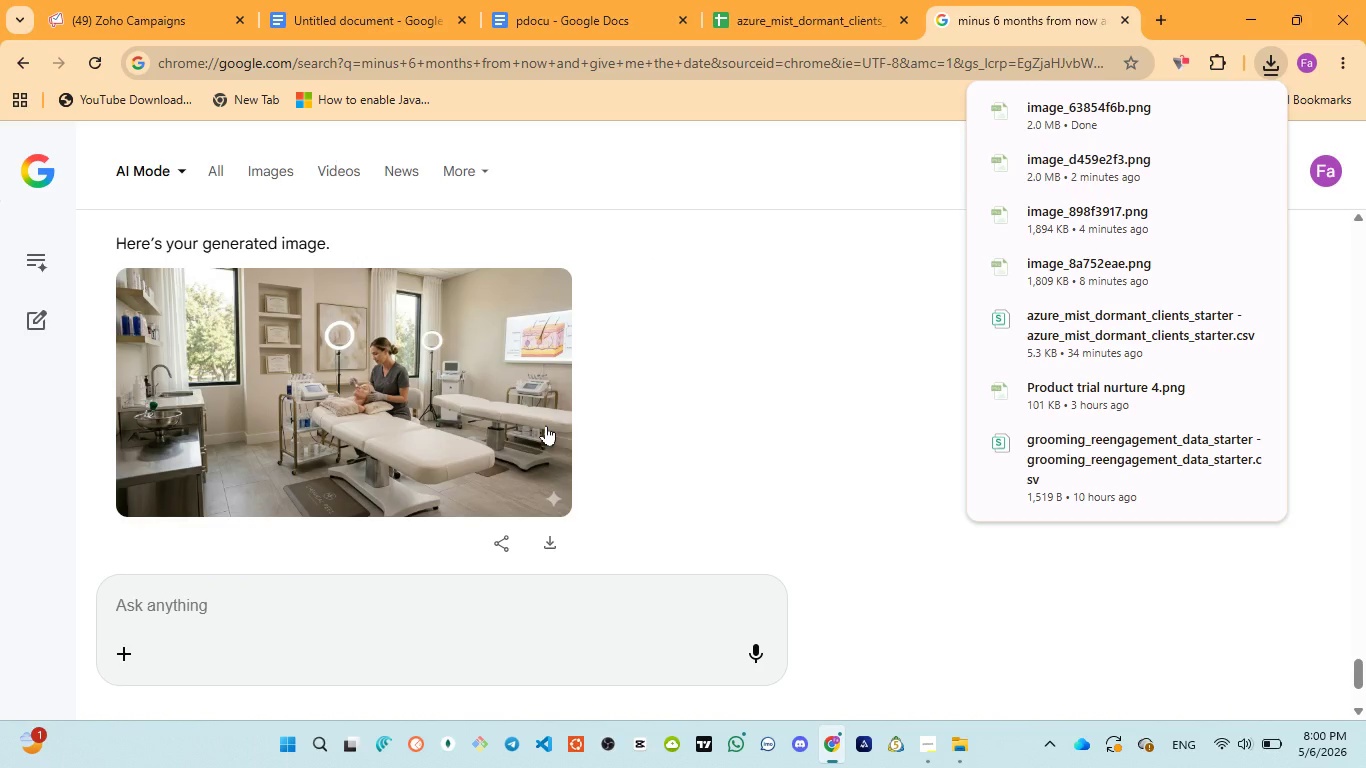 
scroll: coordinate [546, 425], scroll_direction: up, amount: 2.0
 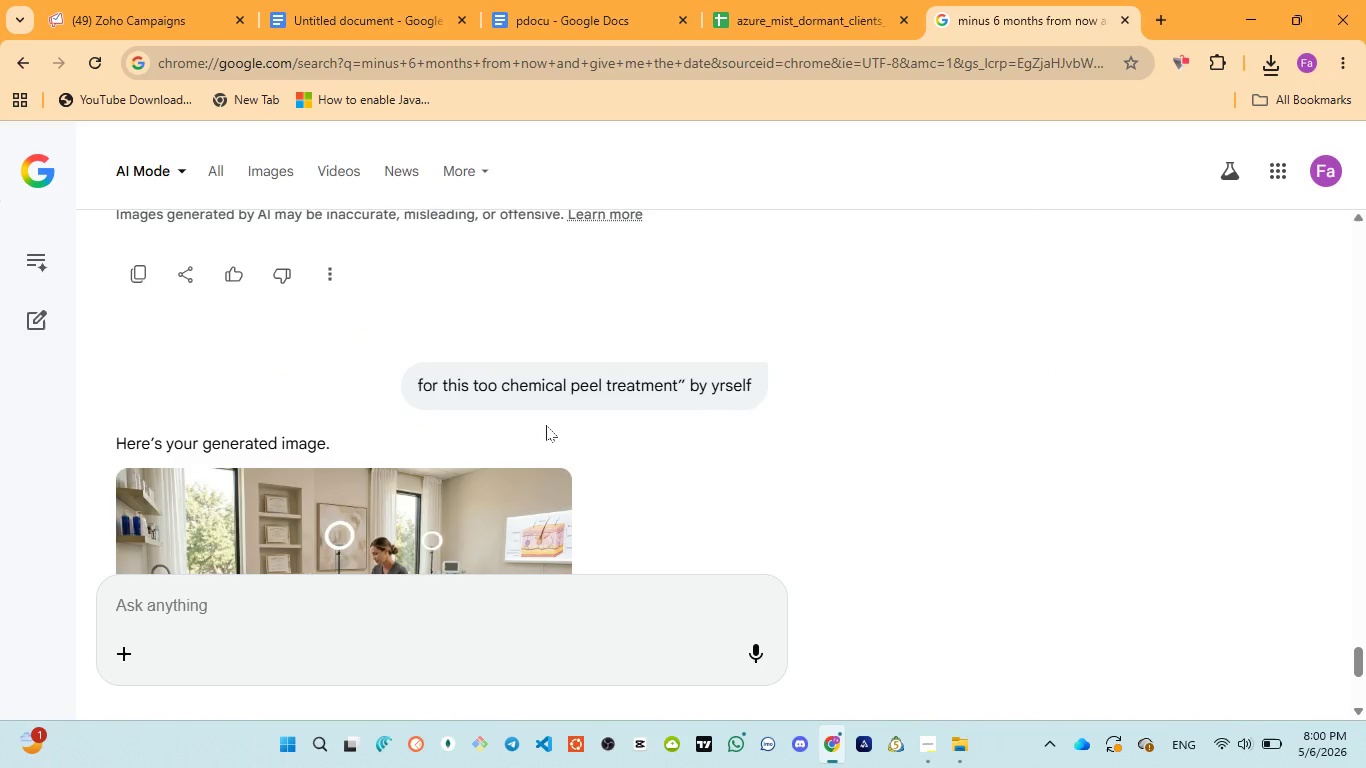 
scroll: coordinate [546, 425], scroll_direction: down, amount: 2.0
 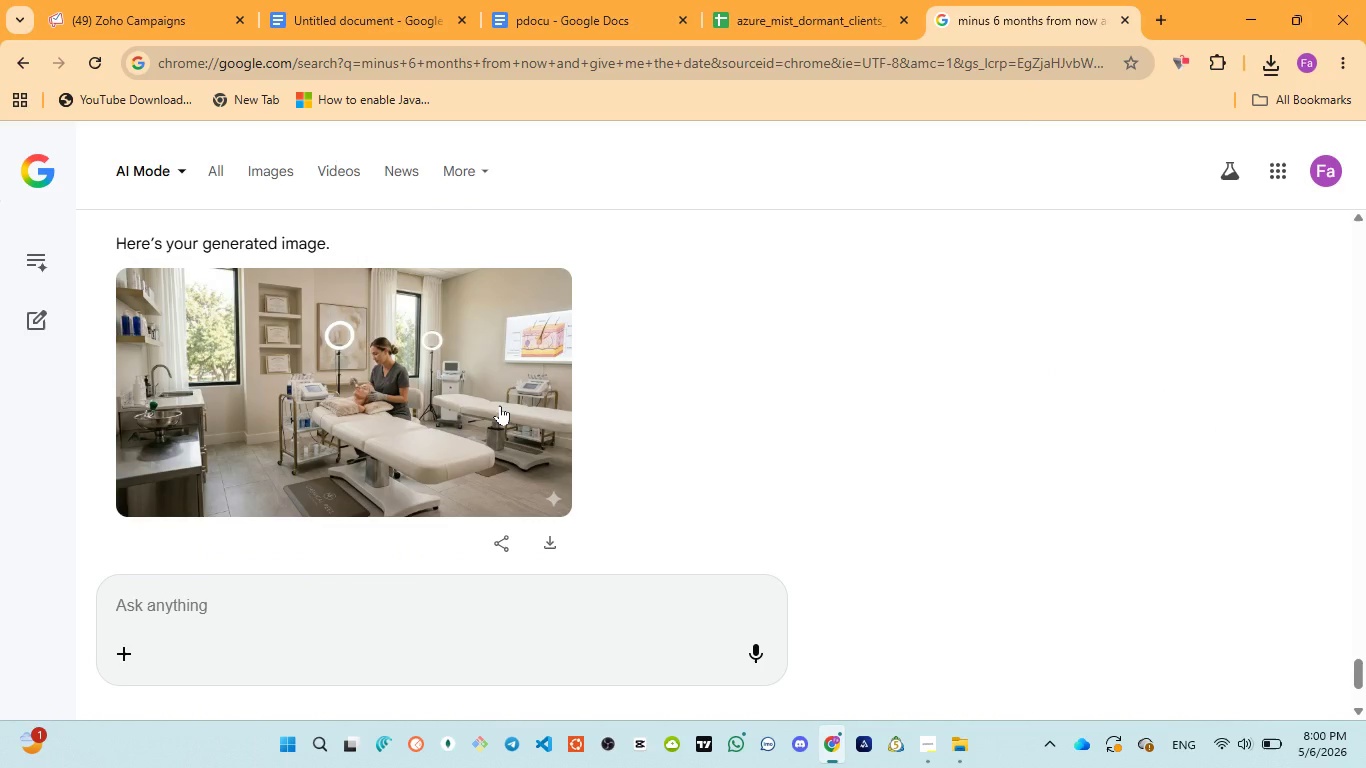 
left_click([500, 405])
 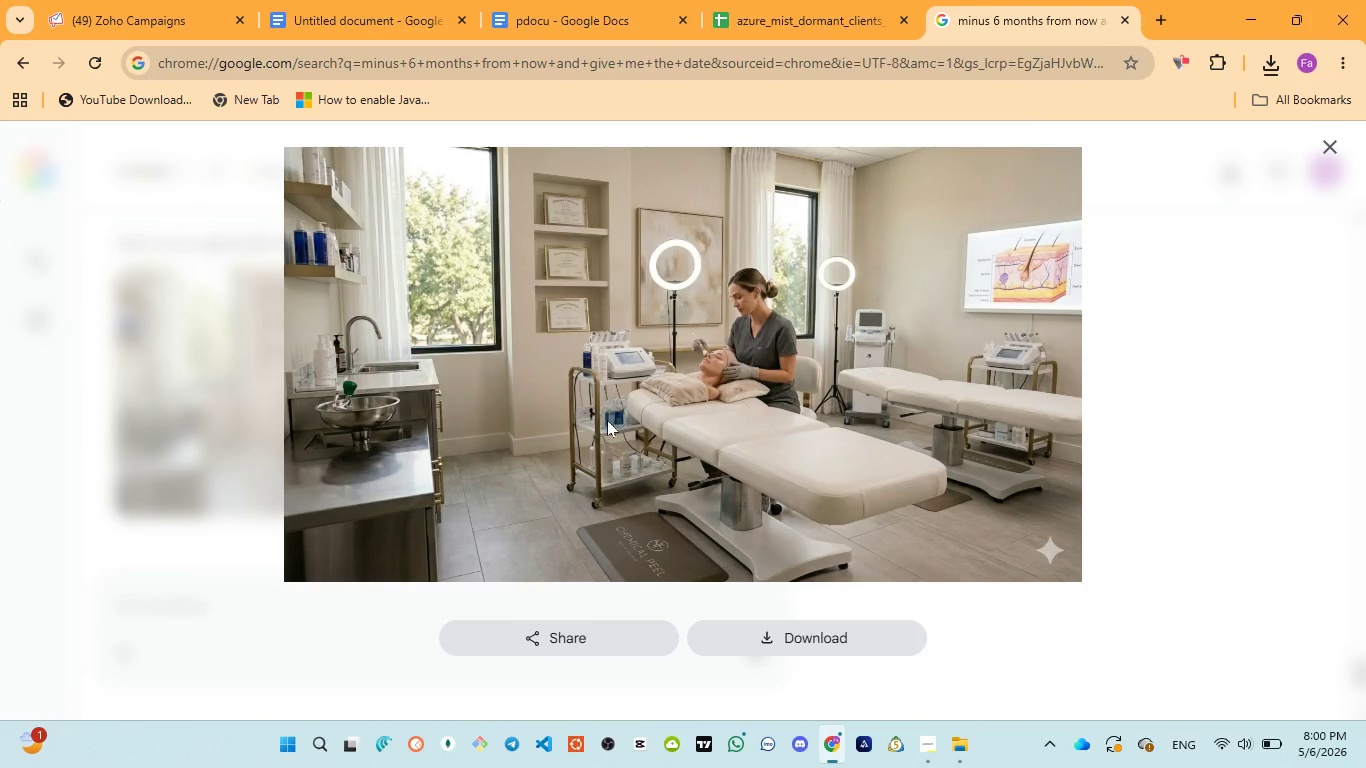 
scroll: coordinate [607, 420], scroll_direction: up, amount: 3.0
 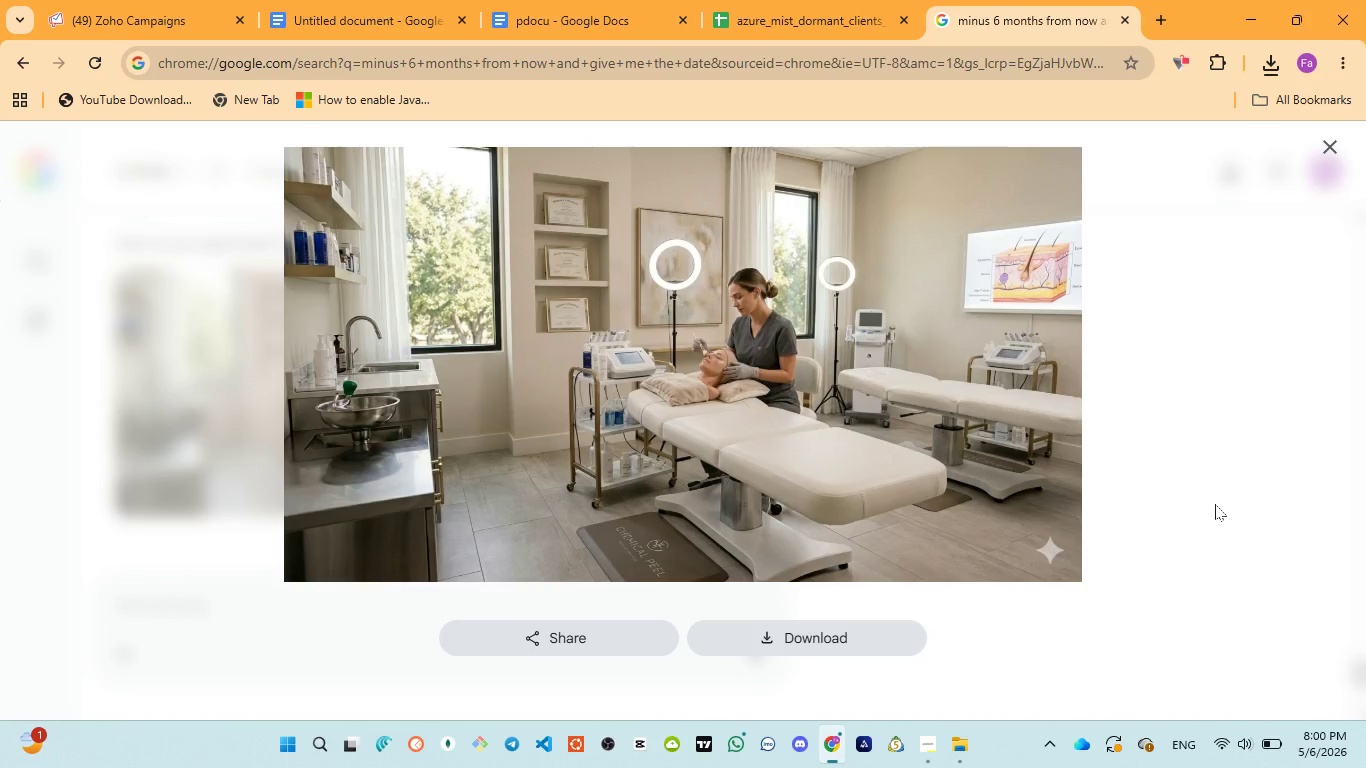 
left_click([1215, 504])
 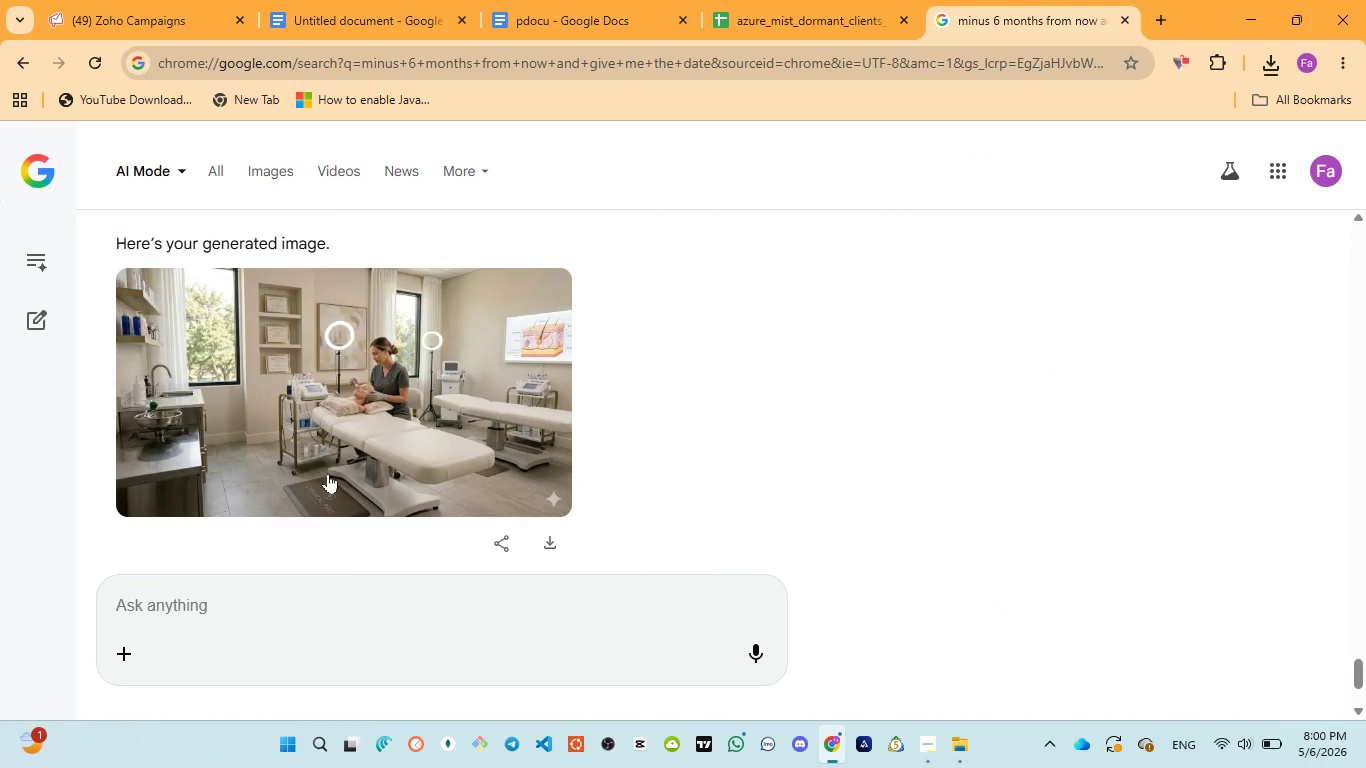 
scroll: coordinate [557, 471], scroll_direction: up, amount: 9.0
 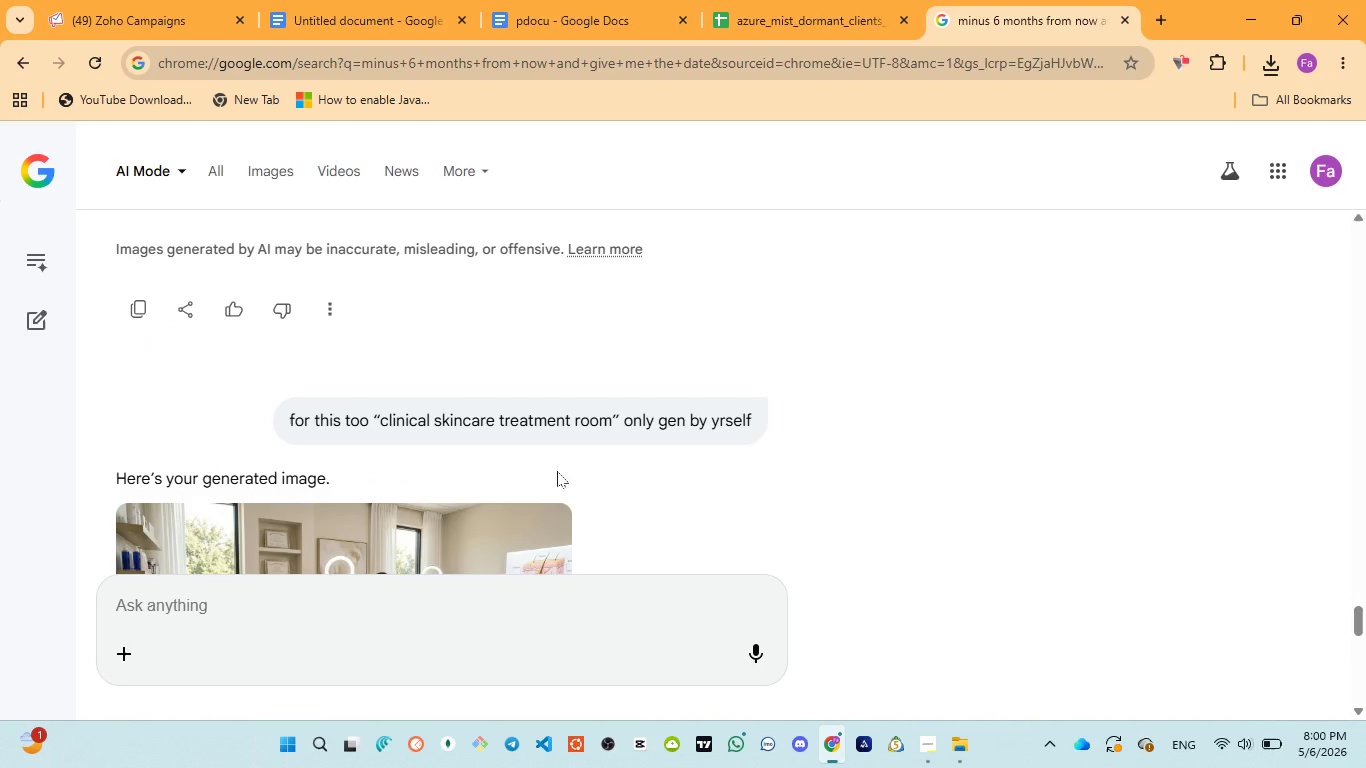 
scroll: coordinate [557, 471], scroll_direction: down, amount: 2.0
 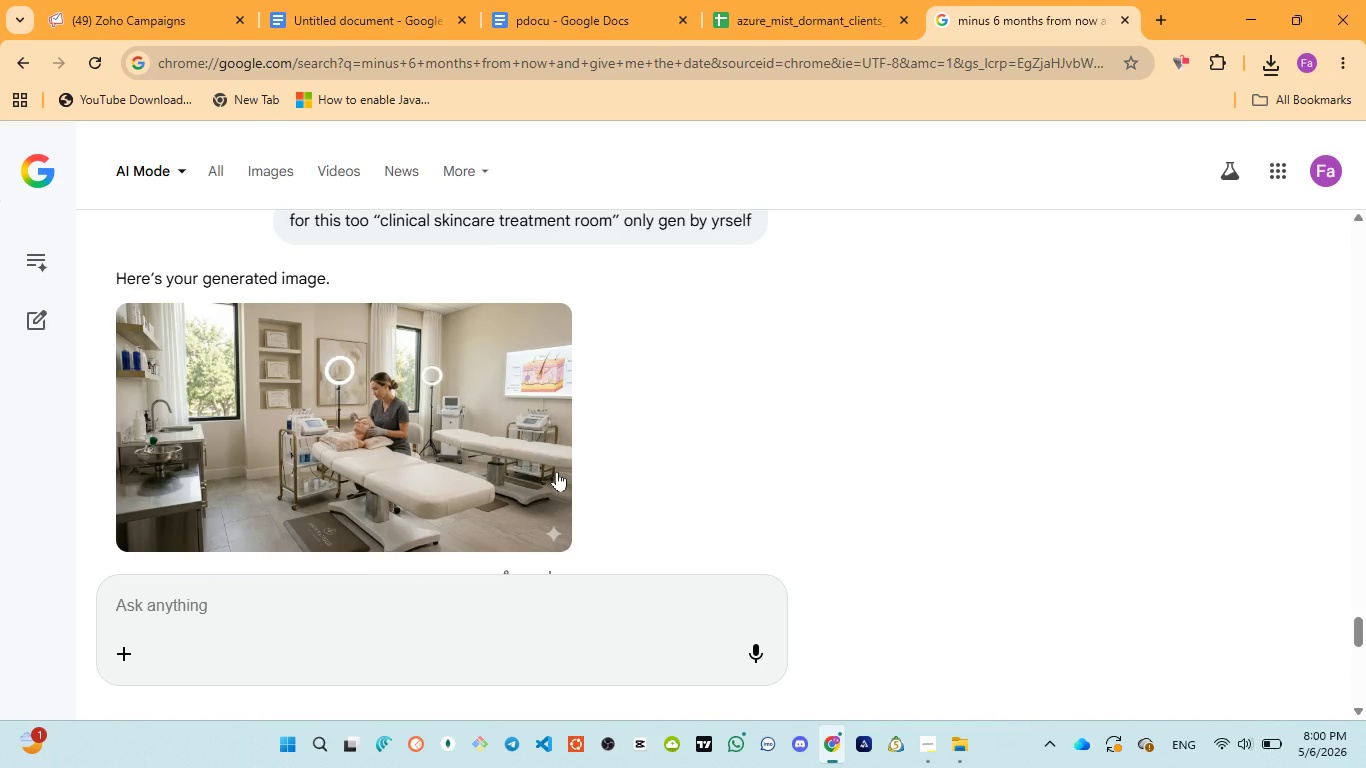 
scroll: coordinate [562, 471], scroll_direction: up, amount: 7.0
 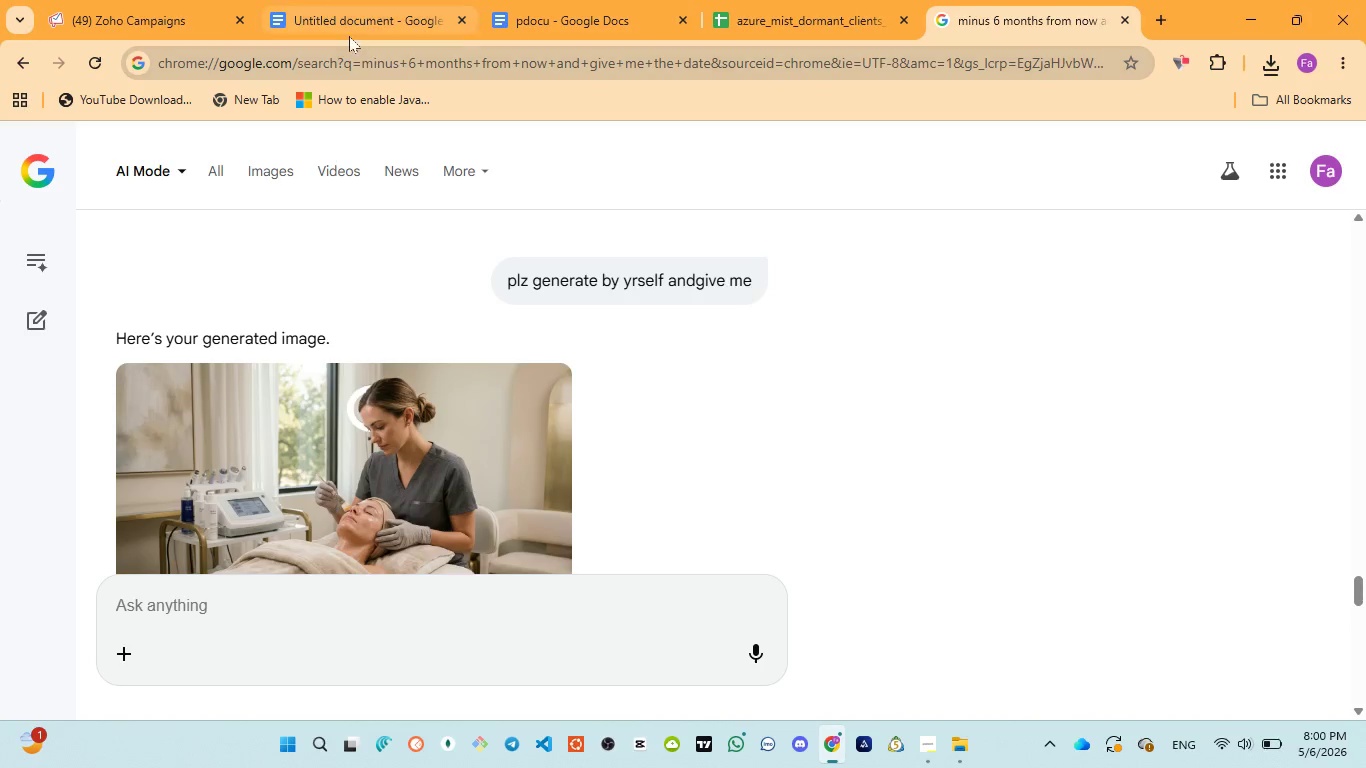 
wait(6.36)
 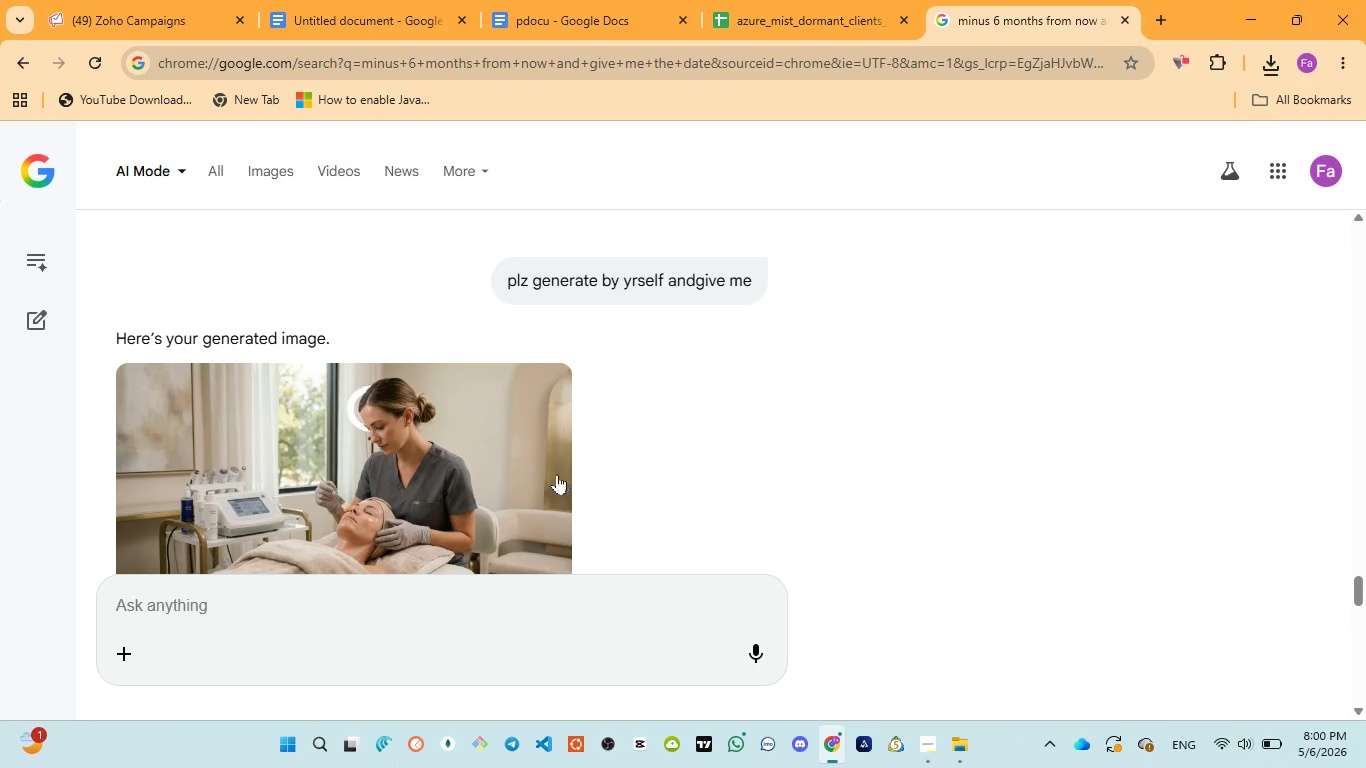 
left_click([570, 21])
 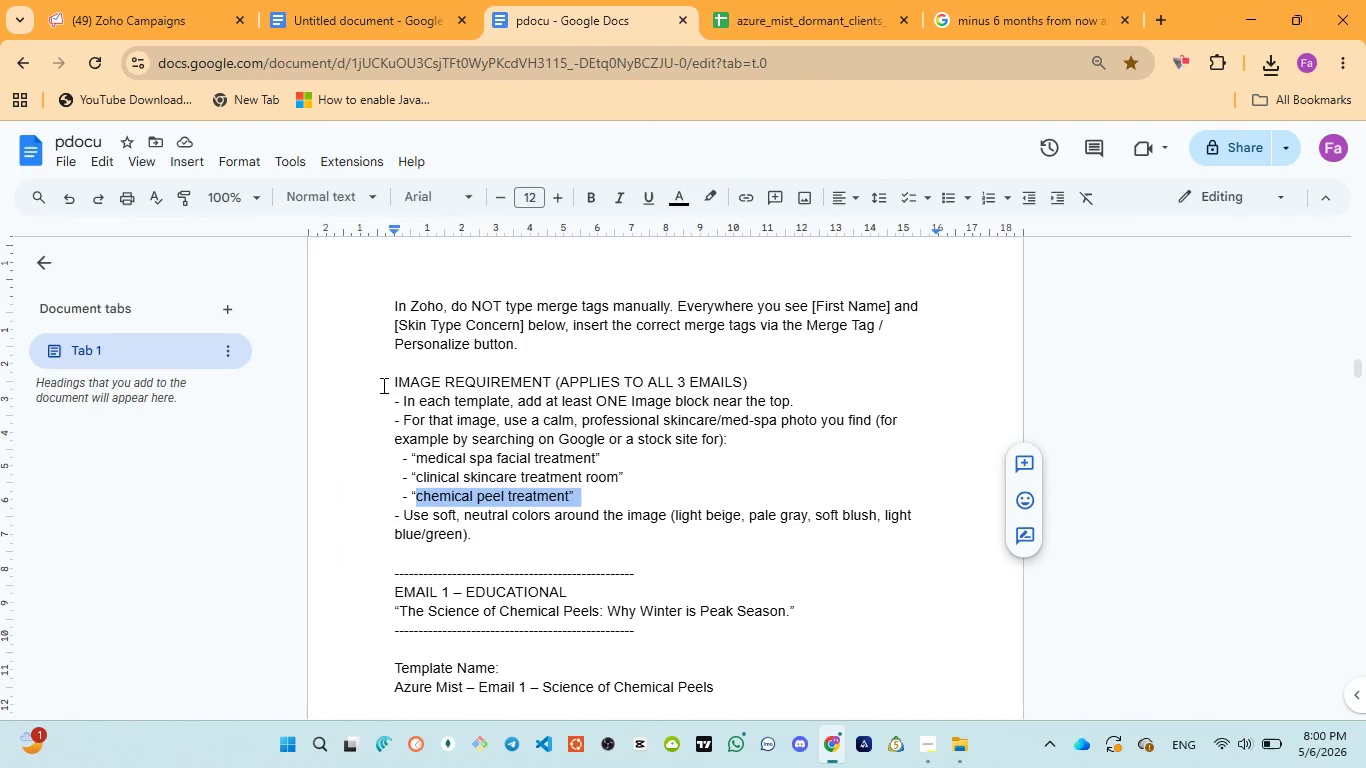 
left_click_drag(start_coordinate=[384, 384], to_coordinate=[493, 533])
 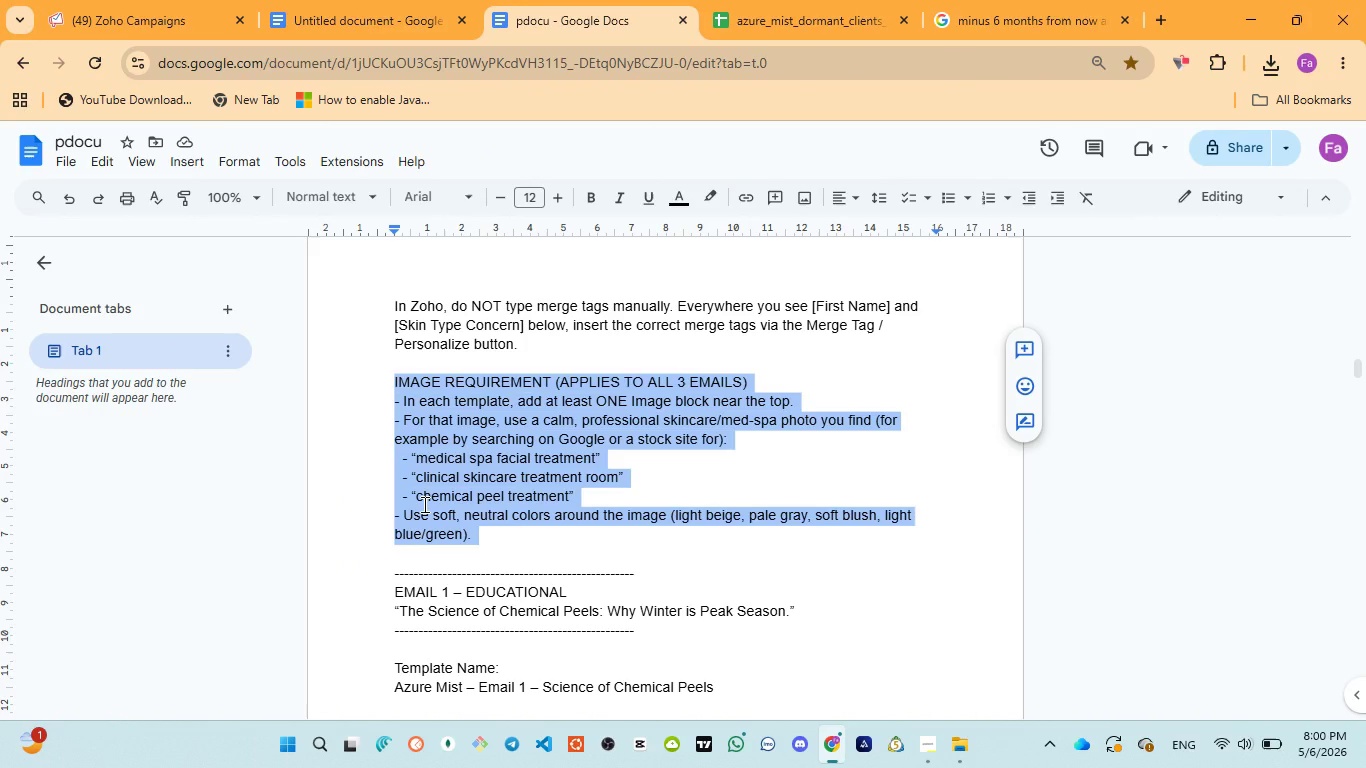 
left_click([423, 504])
 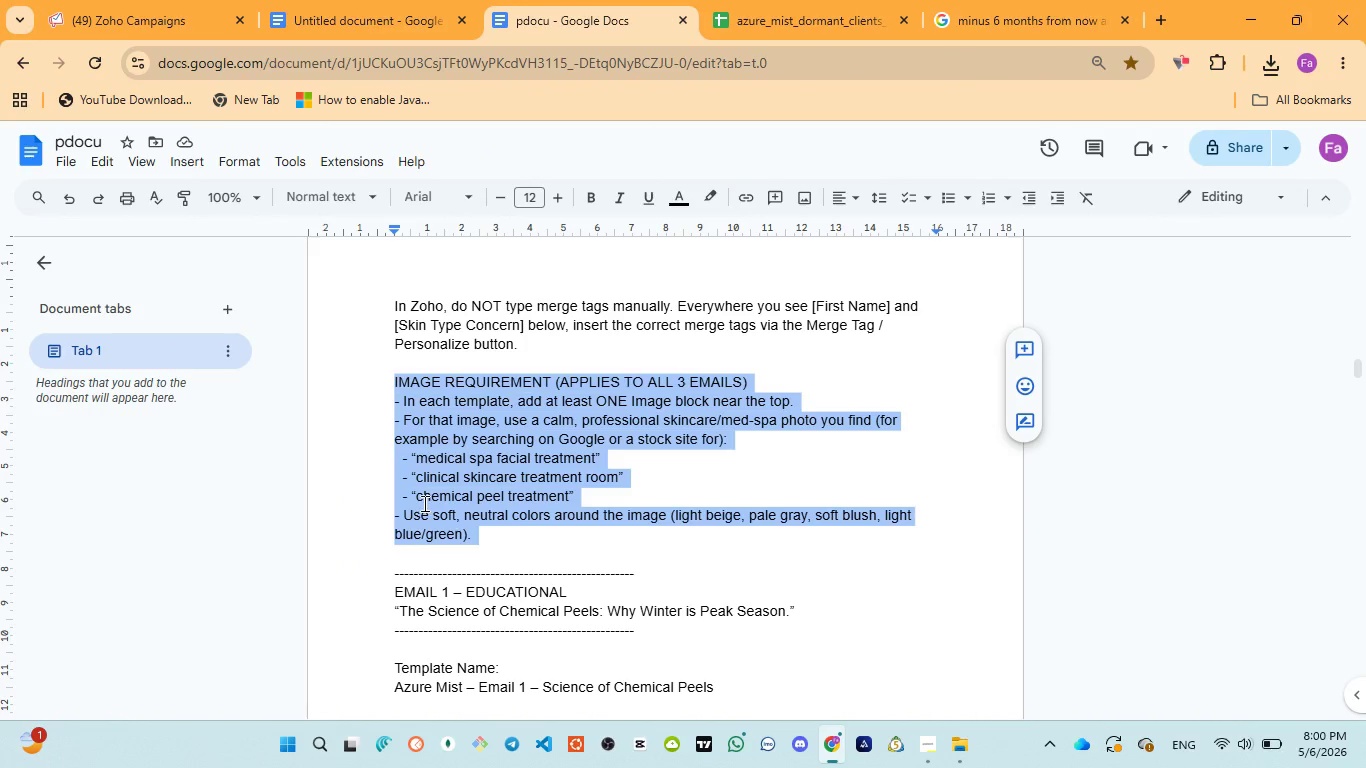 
key(Control+C)
 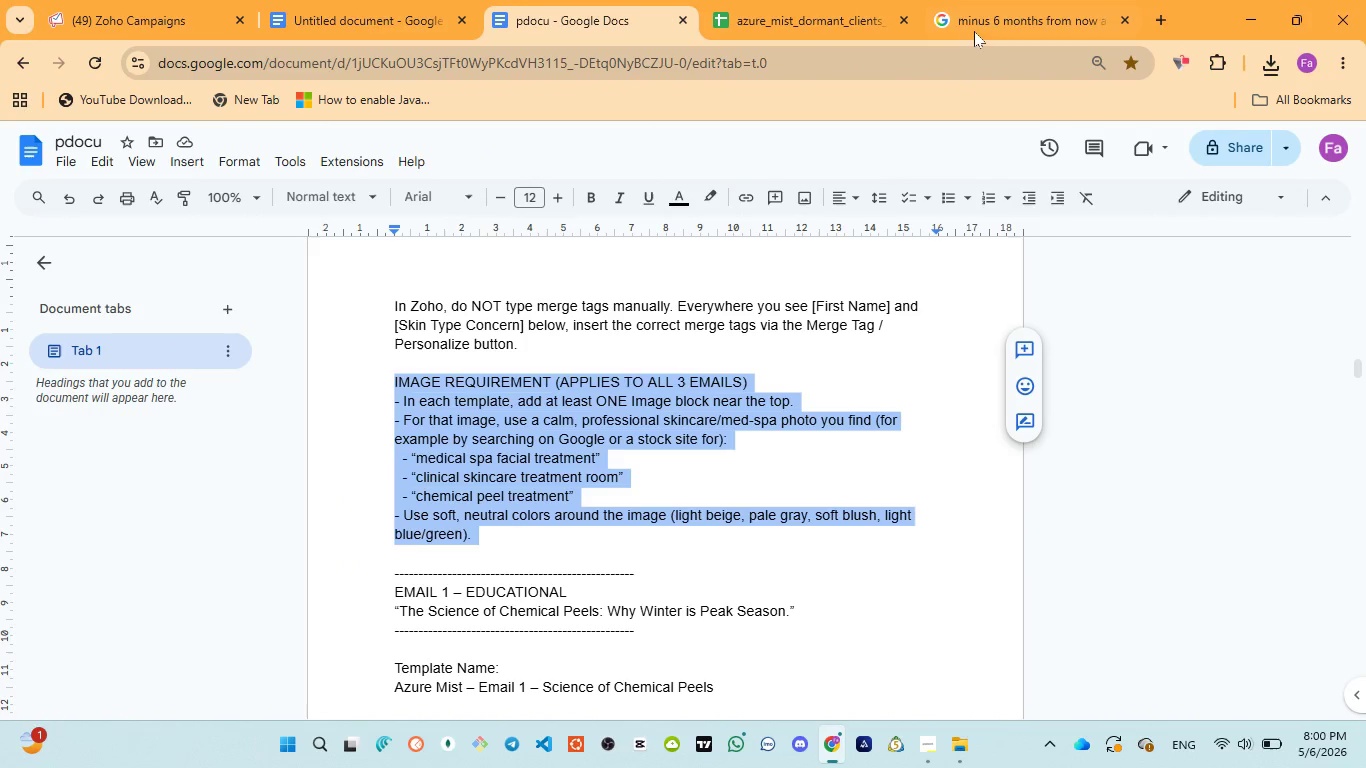 
left_click([982, 9])
 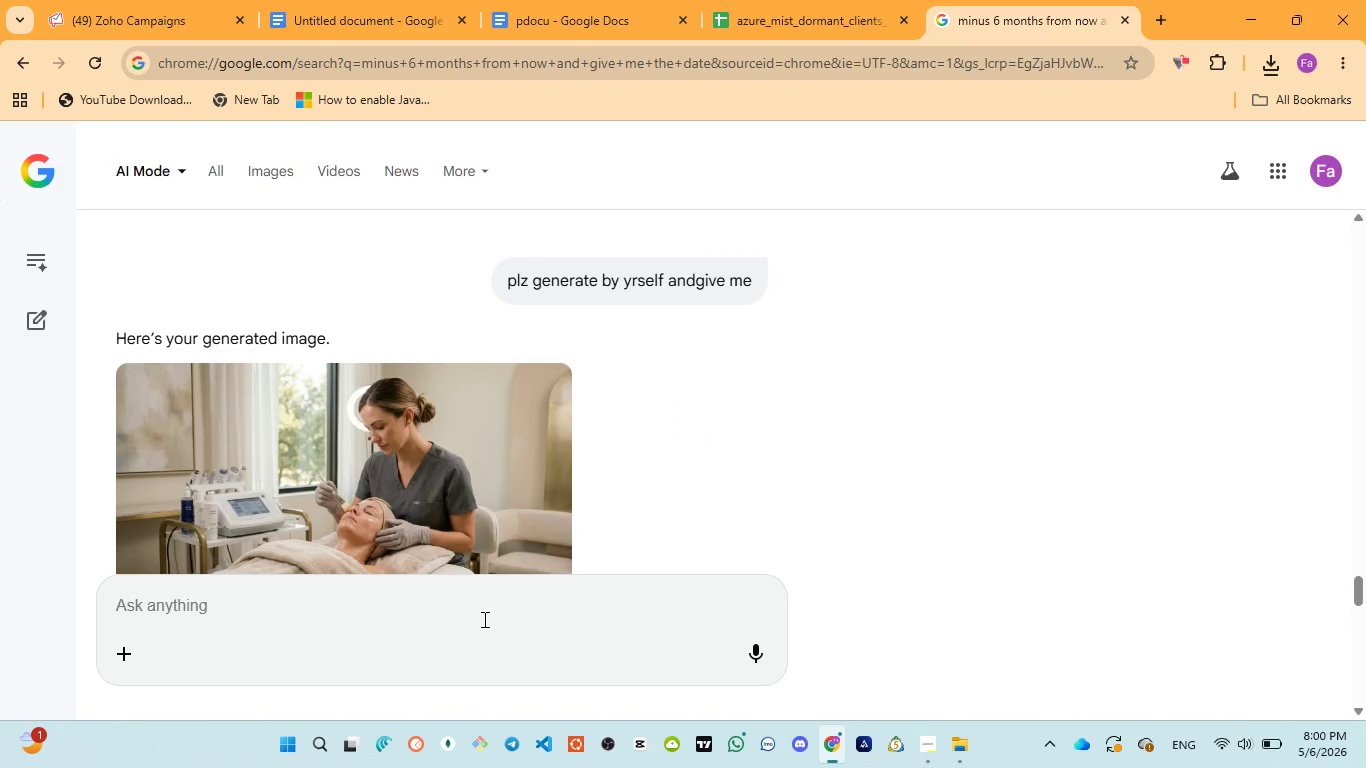 
left_click([483, 619])
 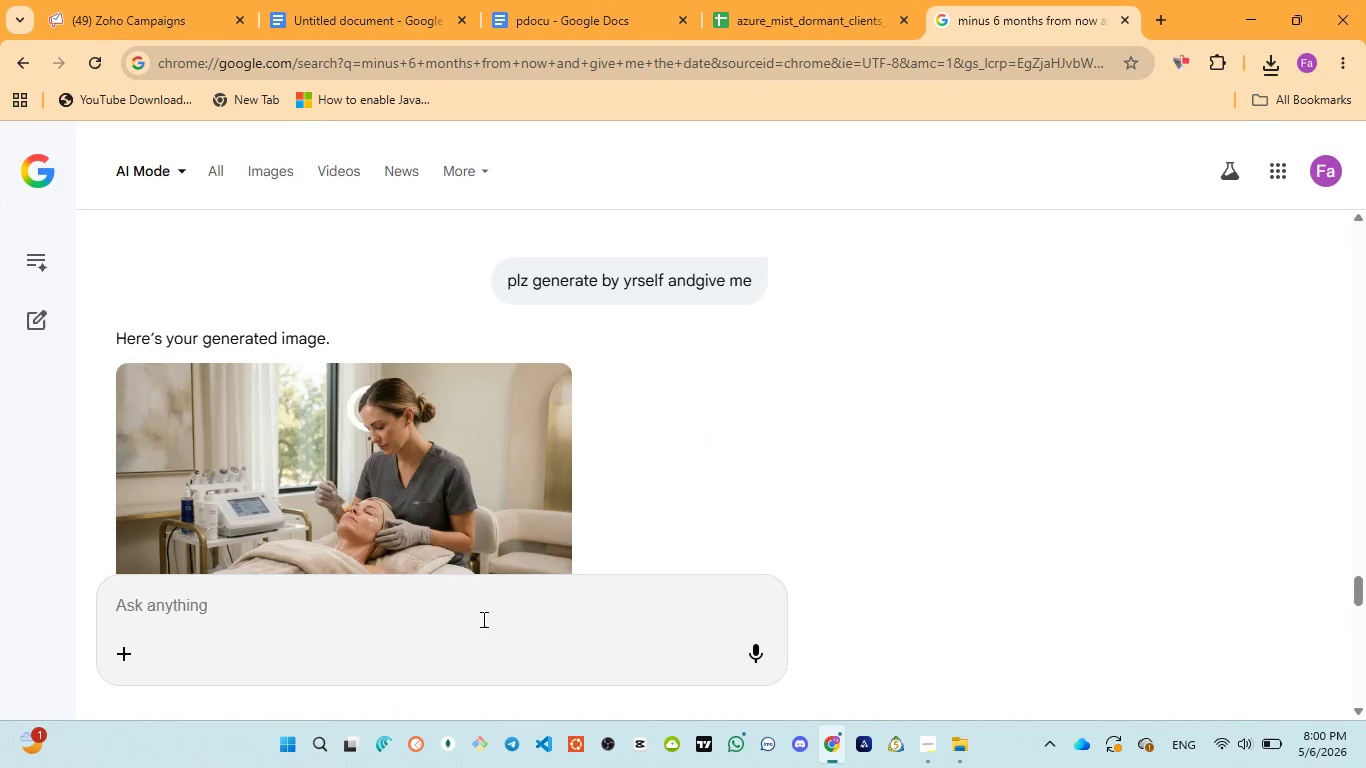 
type(please give me for all three as requiremnt asked this )
 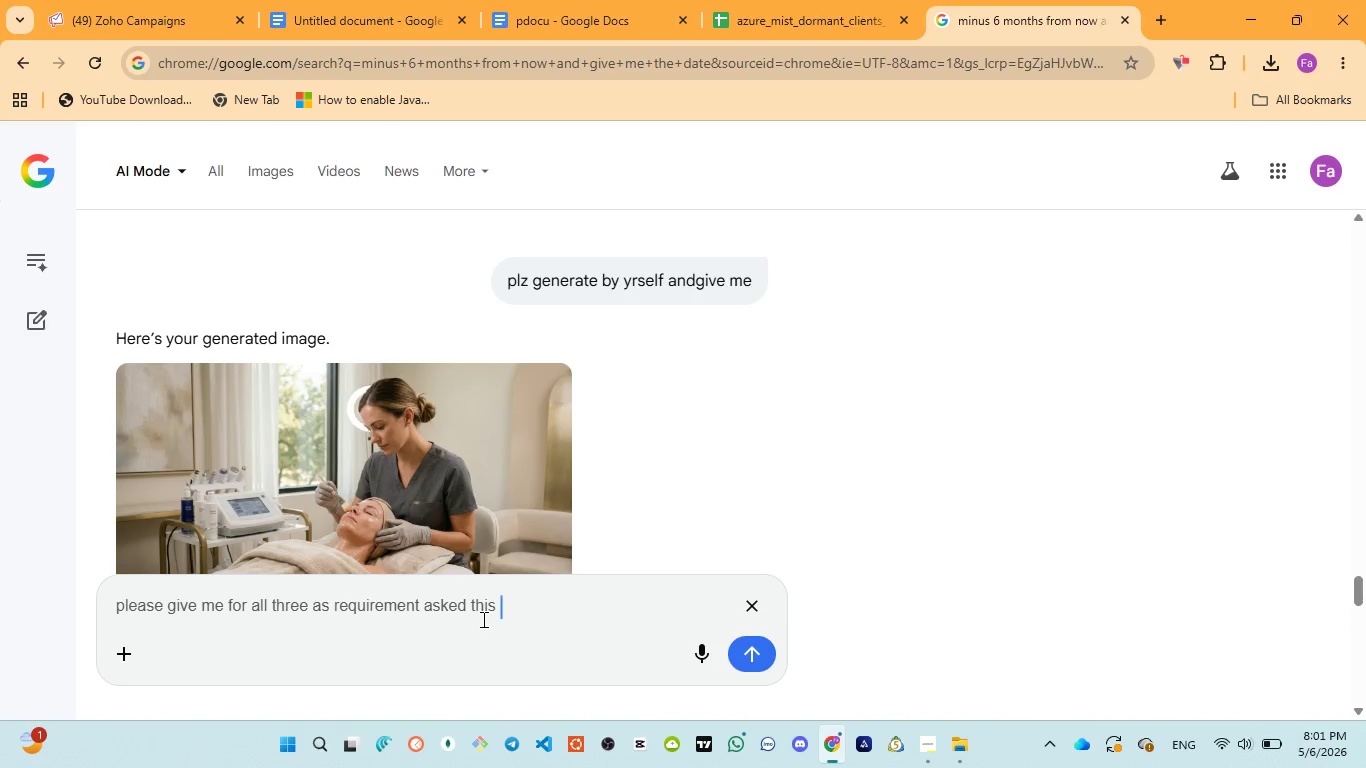 
key(Control+ControlLeft)
 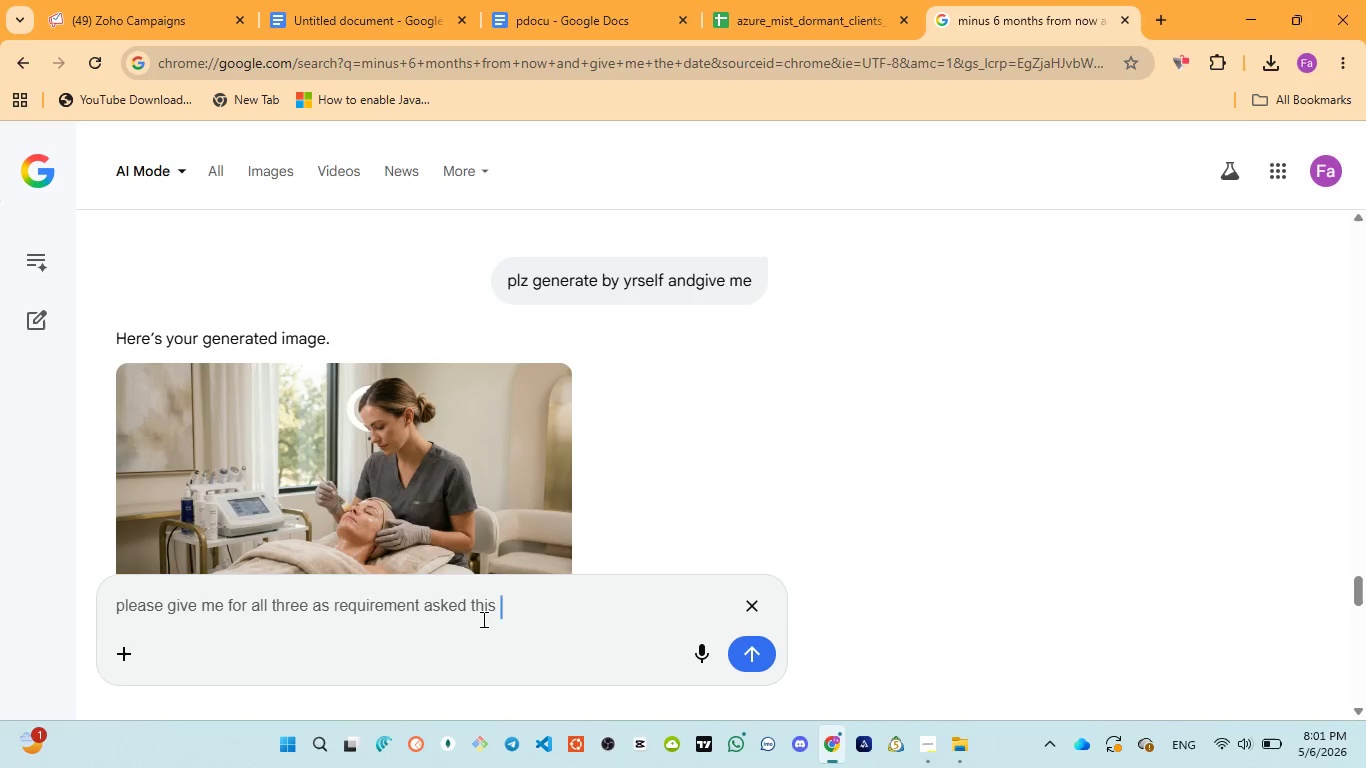 
key(Control+V)
 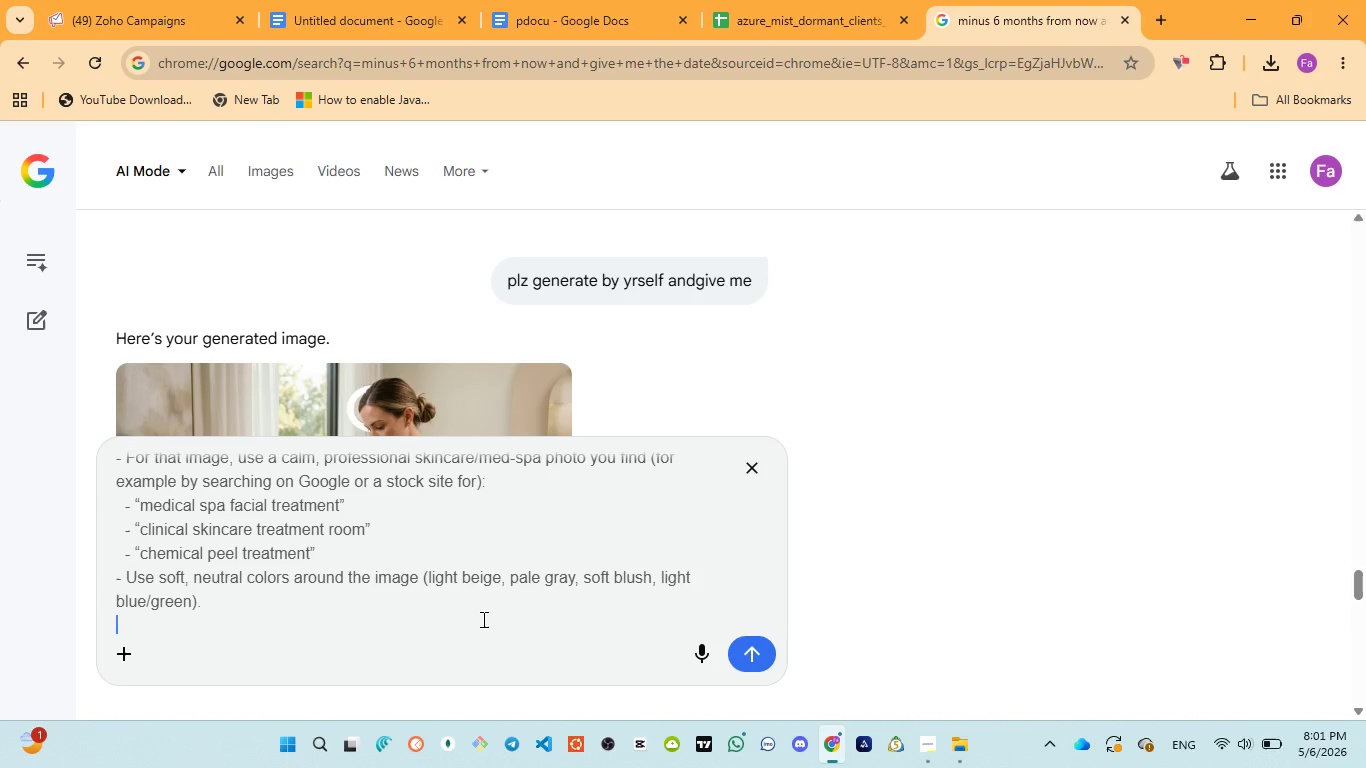 
type( for each do not duplicate img only apply what req asked and generate and give me all three separetly)
 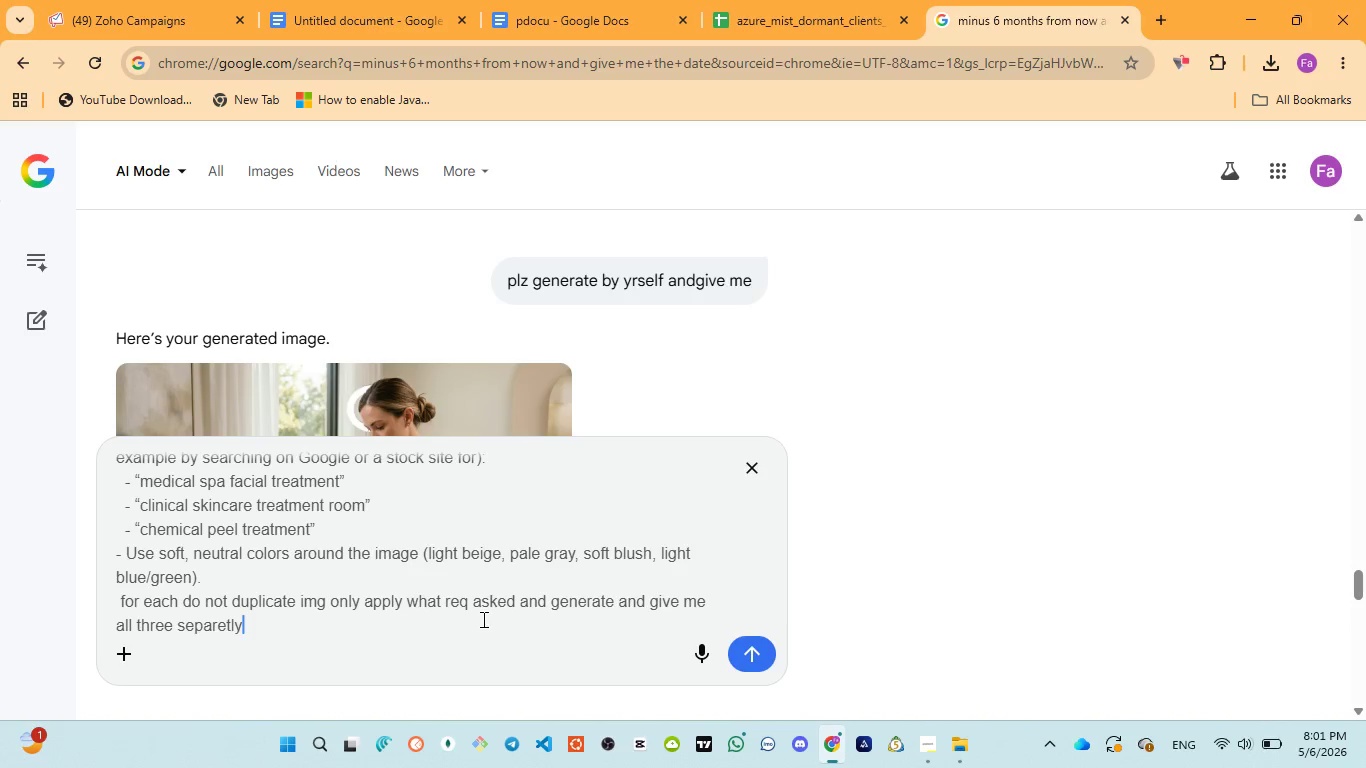 
key(Enter)
 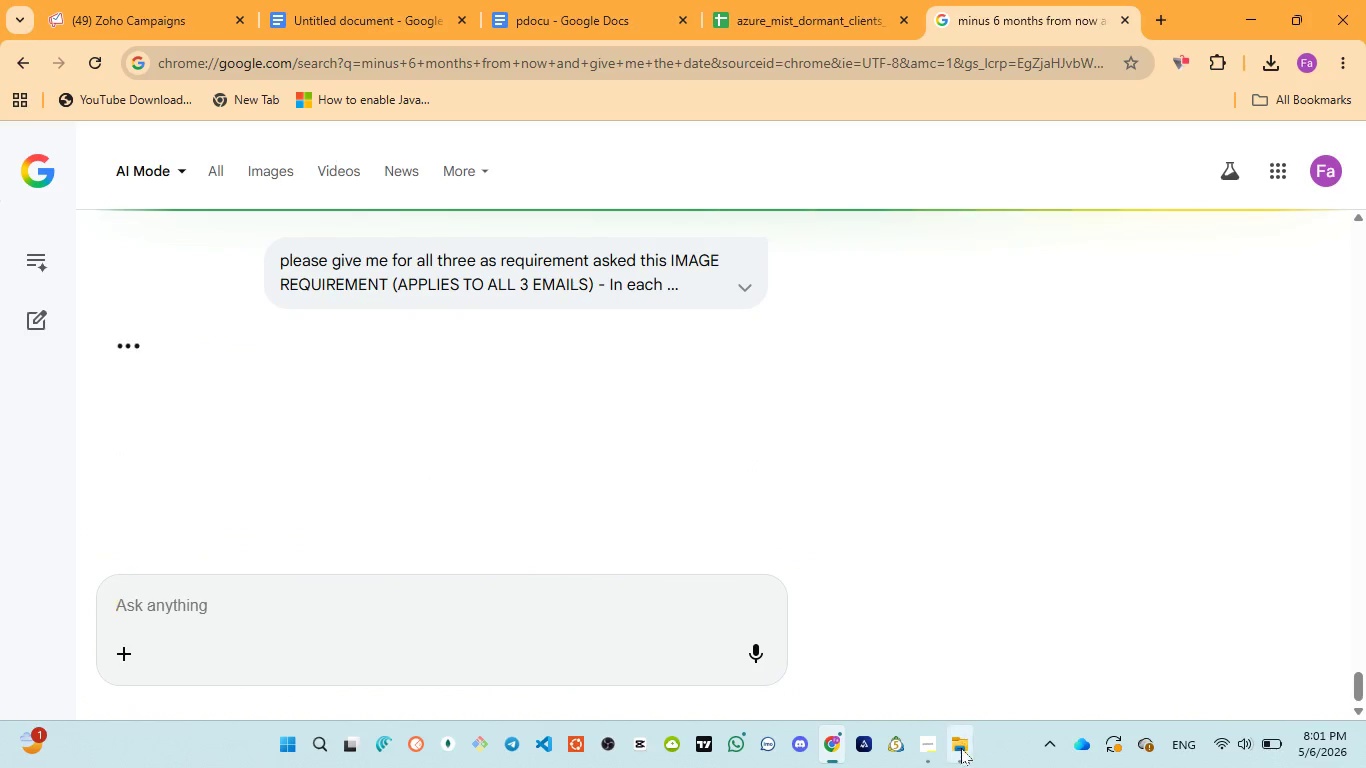 
left_click([944, 628])
 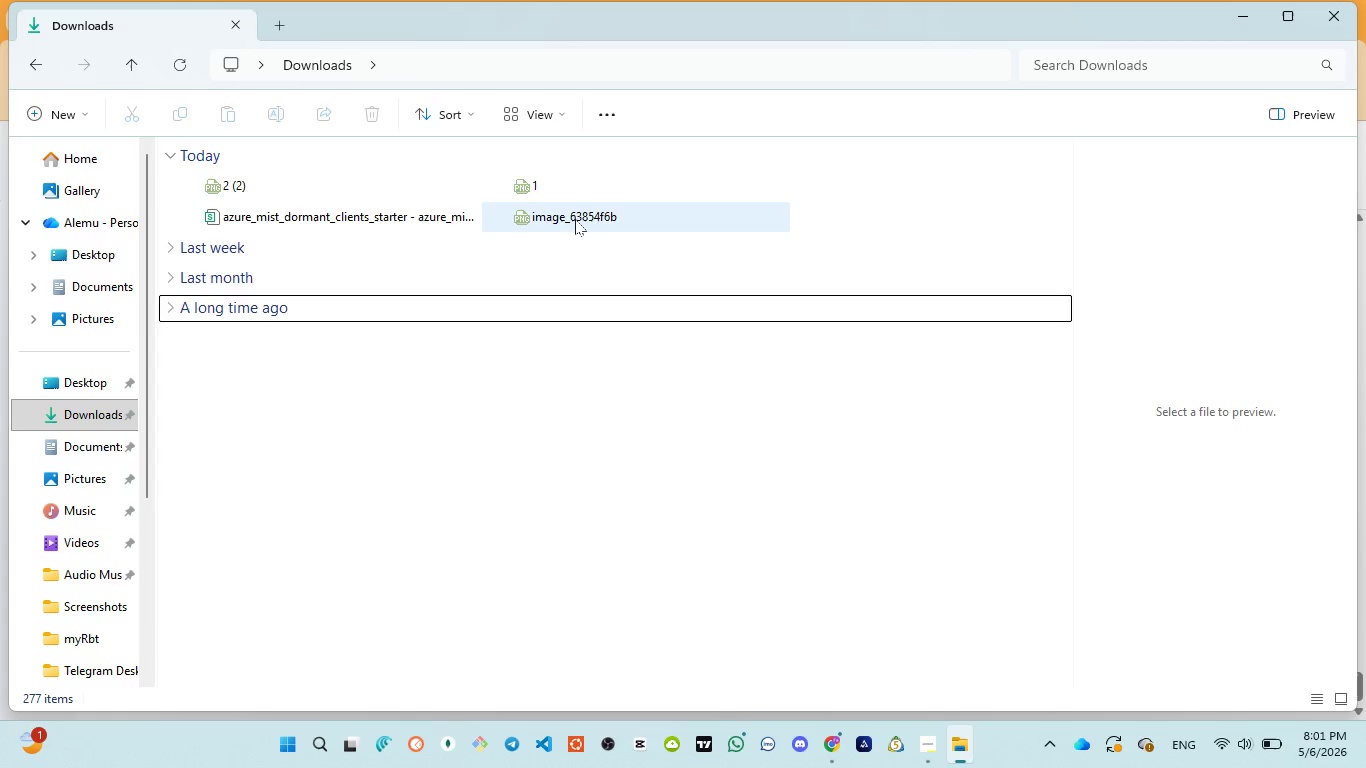 
left_click([575, 219])
 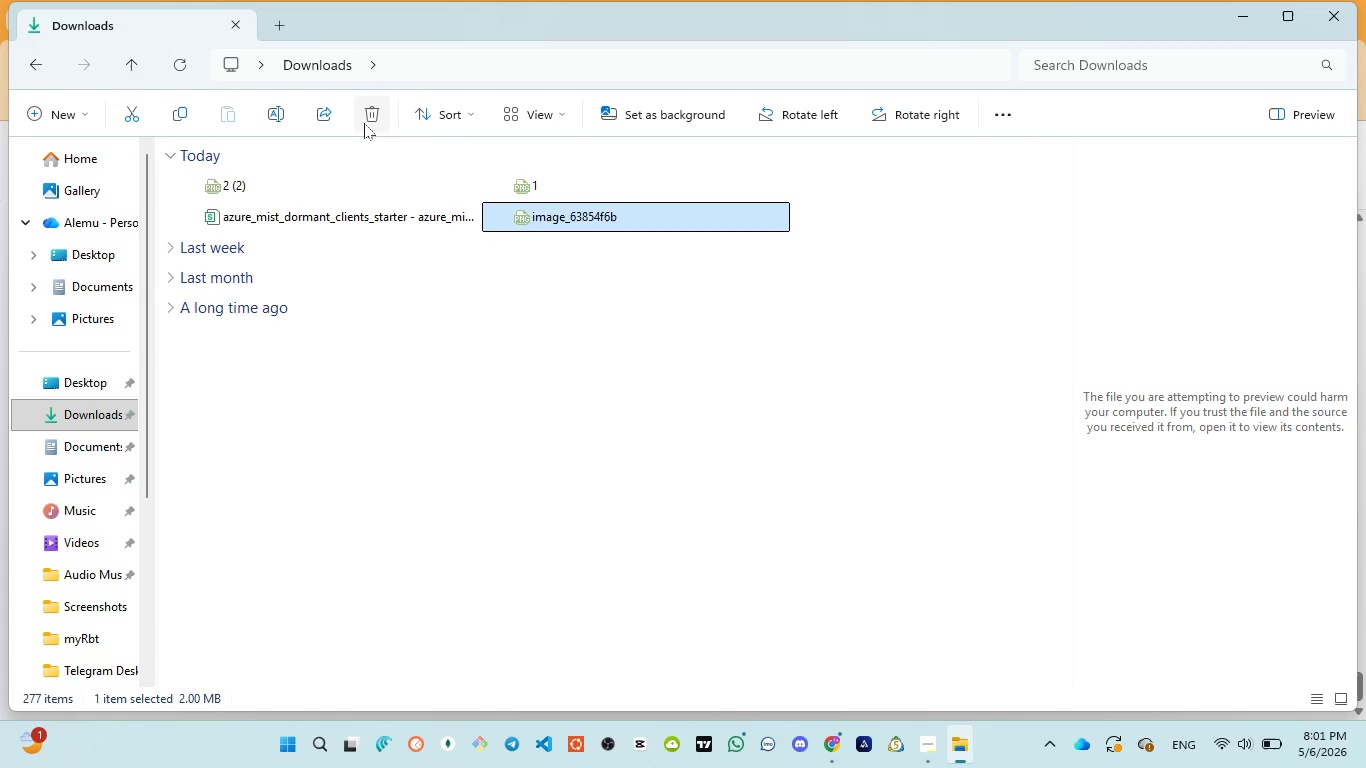 
left_click([368, 117])
 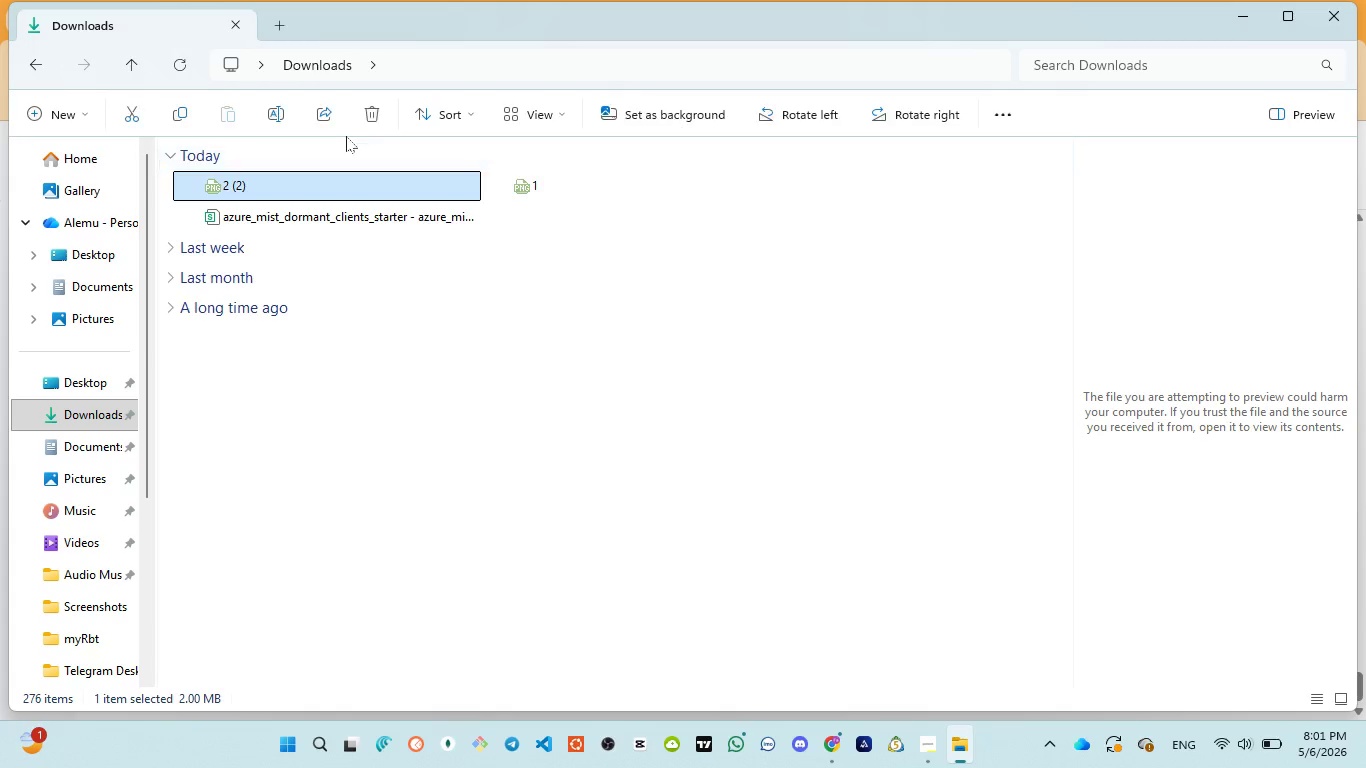 
left_click([374, 116])
 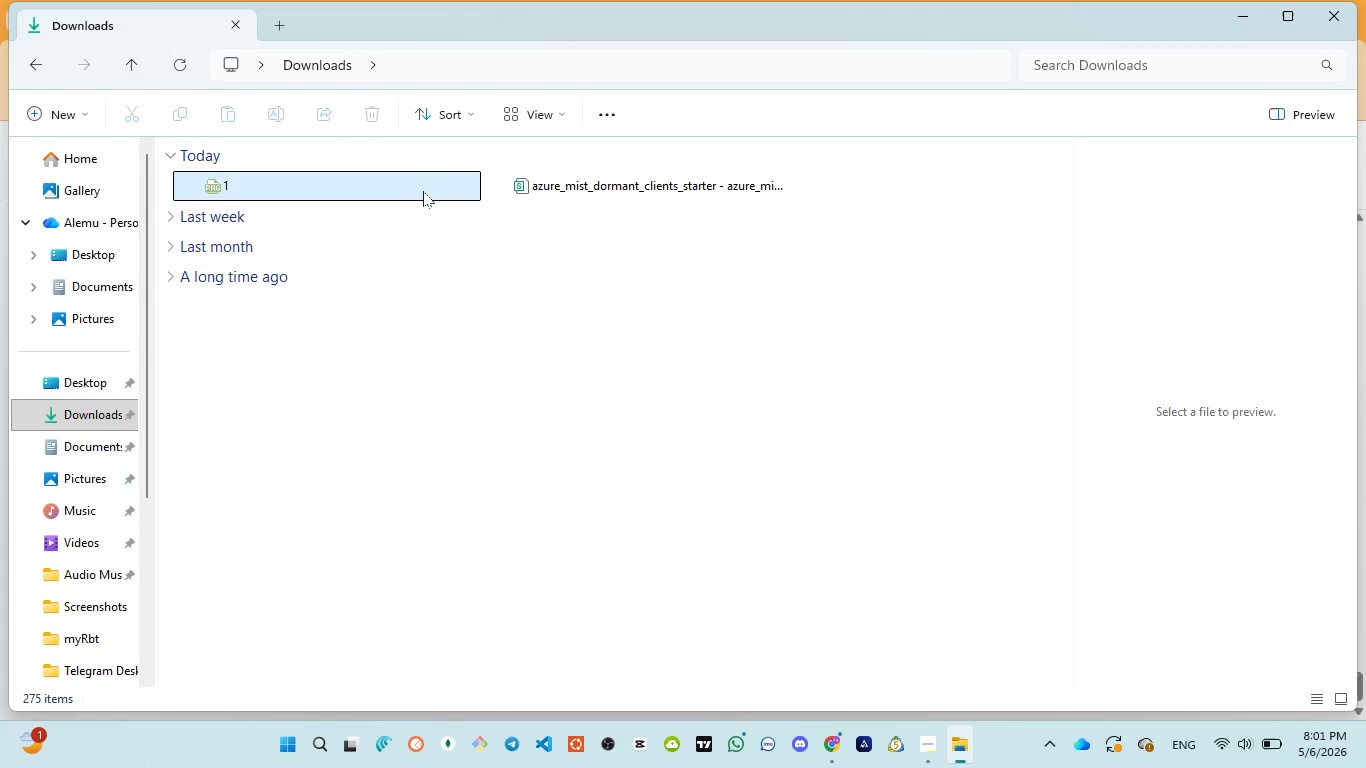 
left_click([423, 191])
 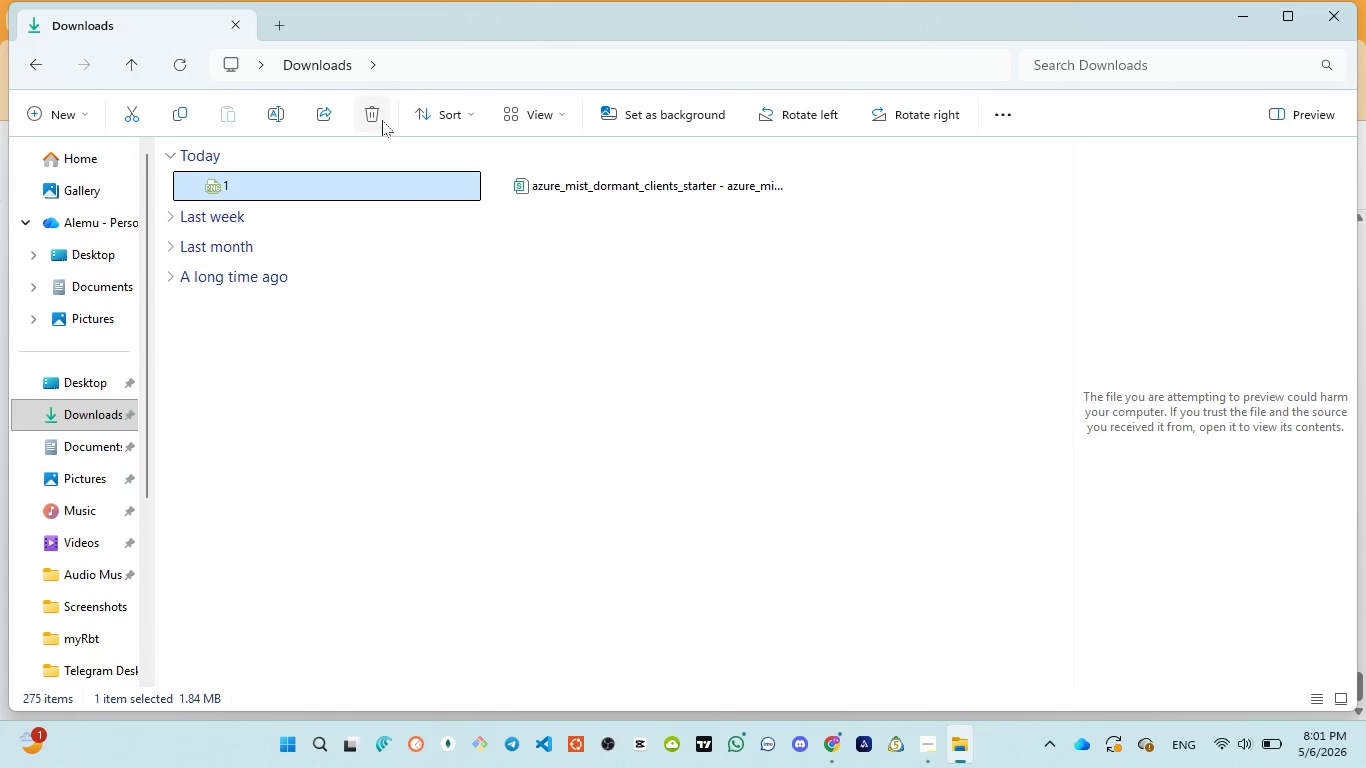 
left_click([382, 120])
 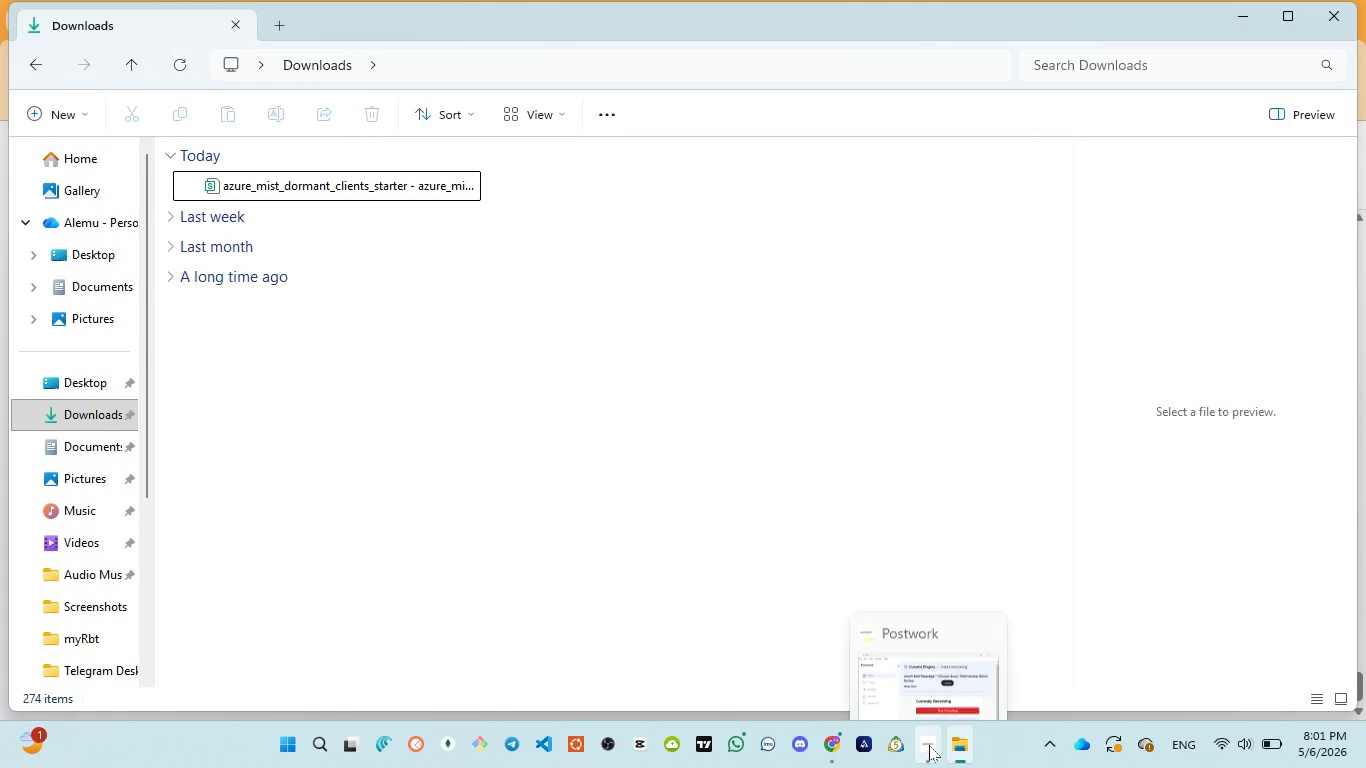 
left_click([919, 681])